 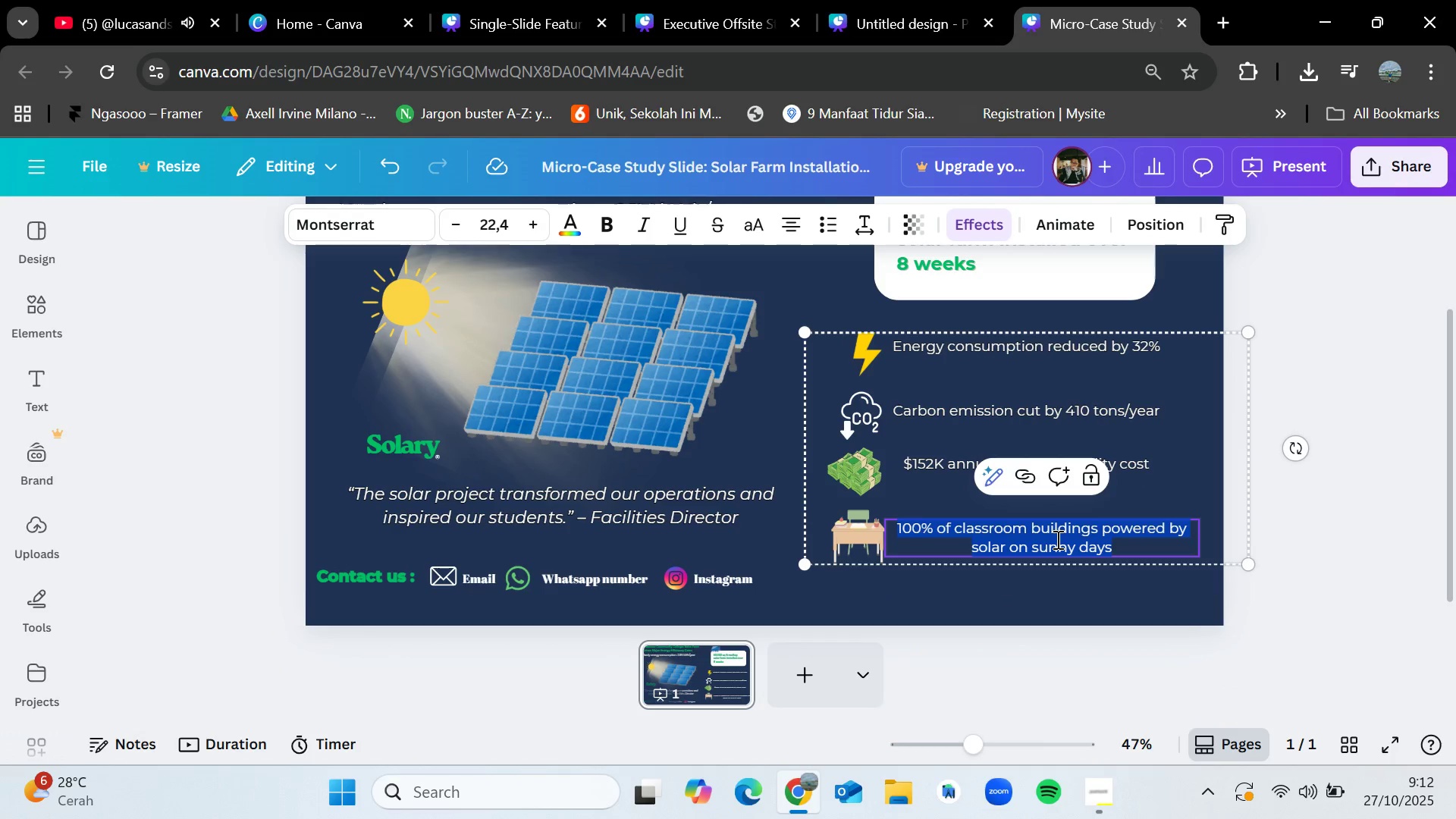 
left_click([1116, 545])
 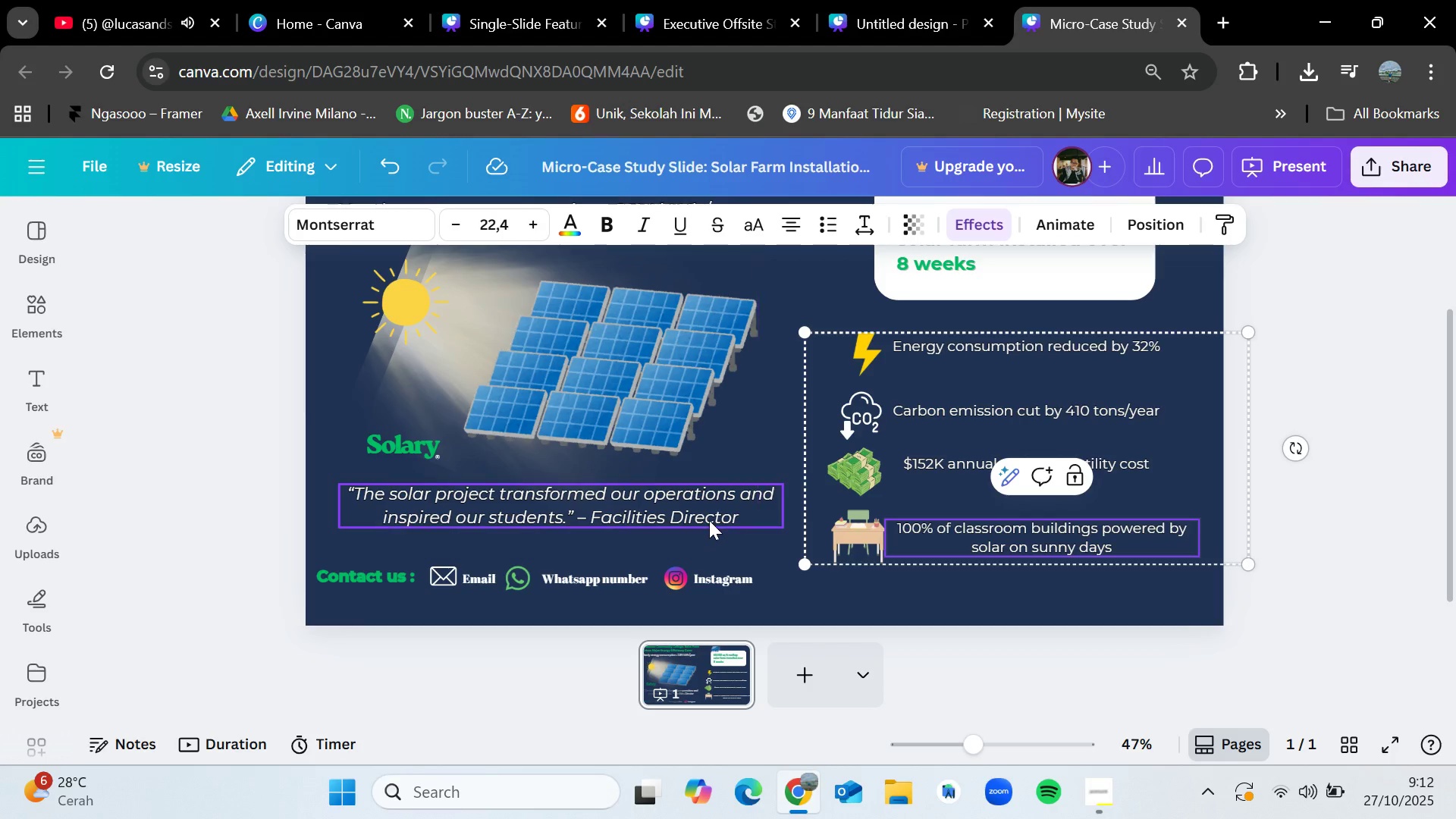 
double_click([717, 516])
 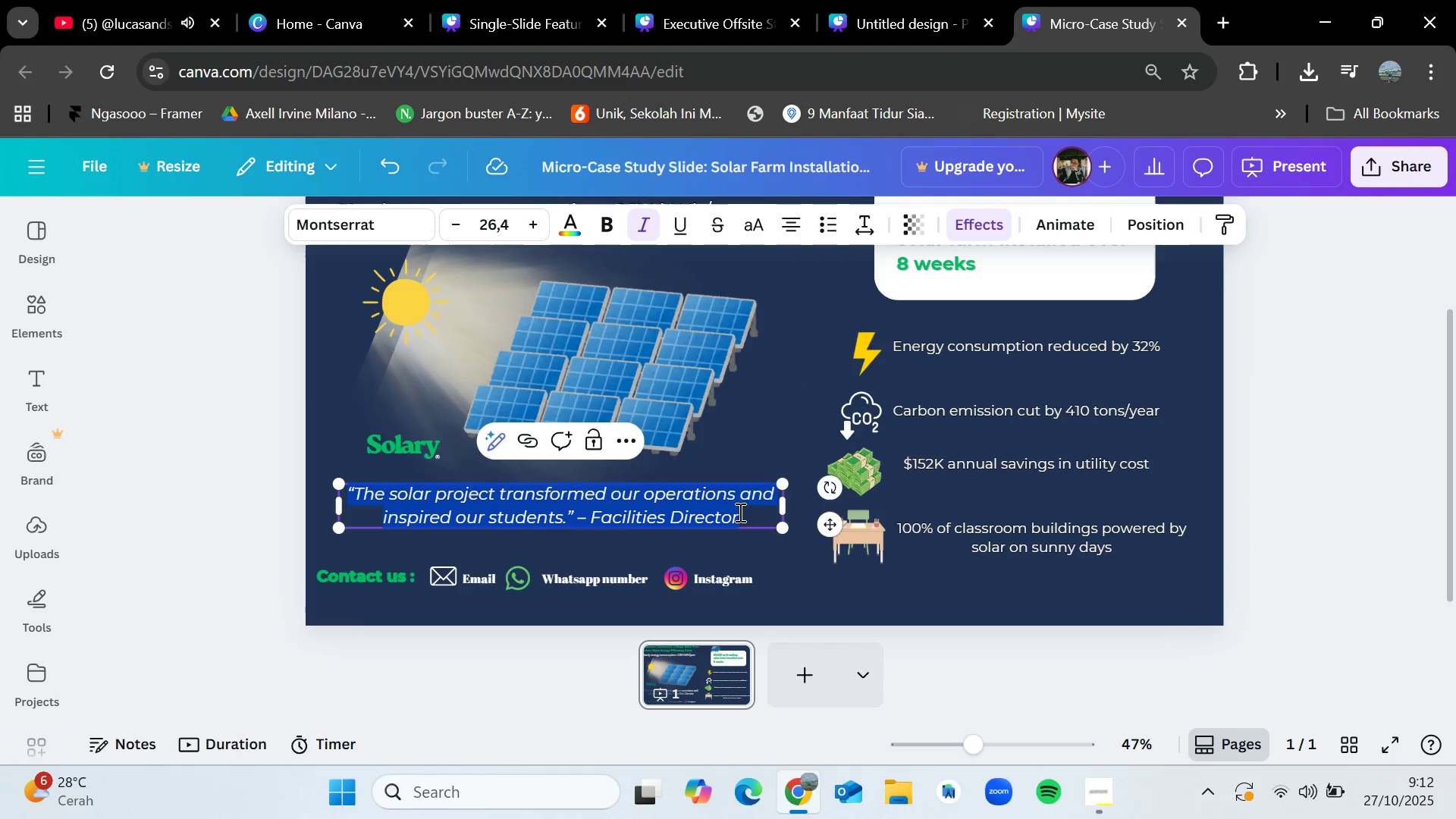 
left_click([739, 512])
 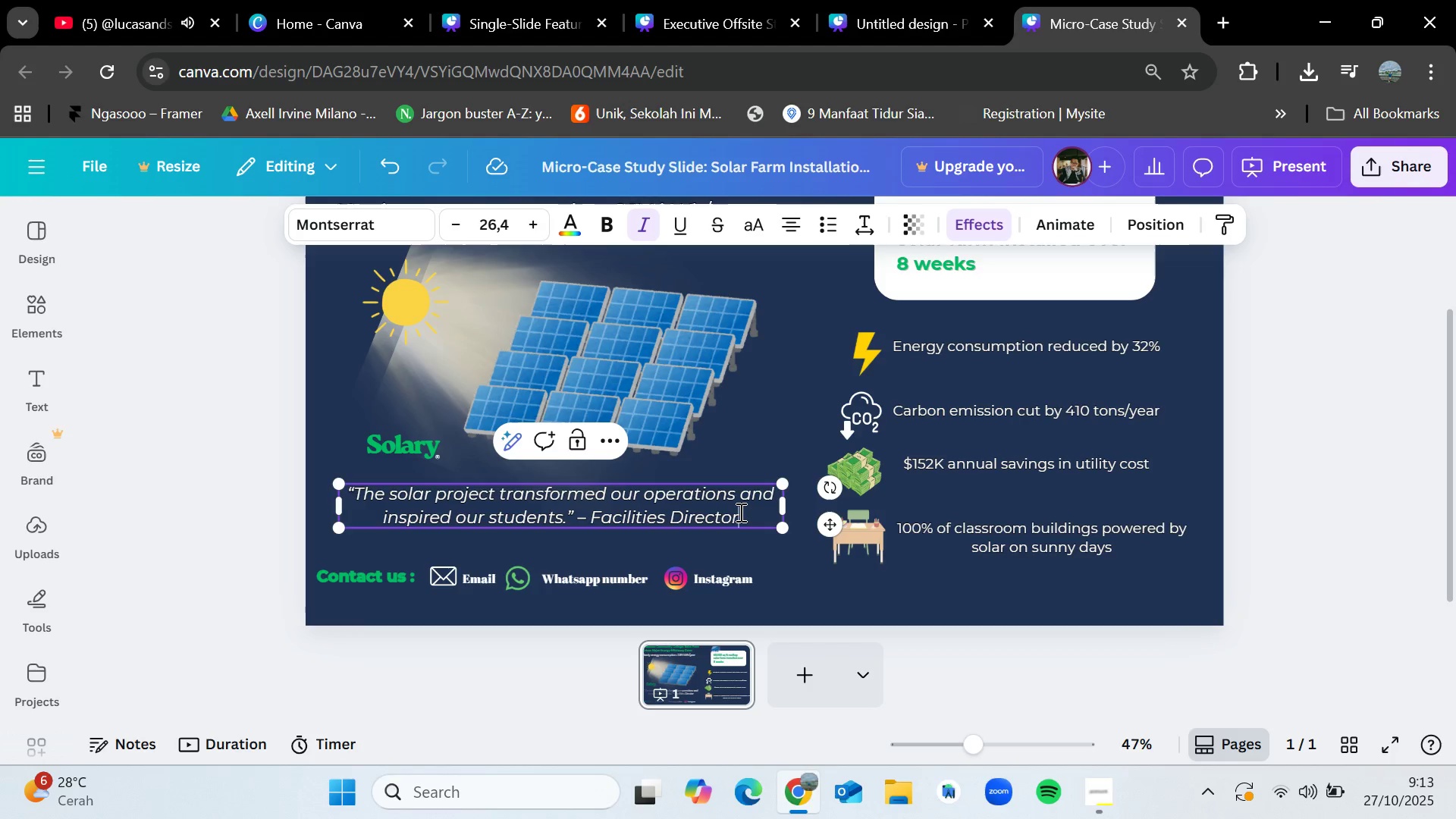 
wait(55.19)
 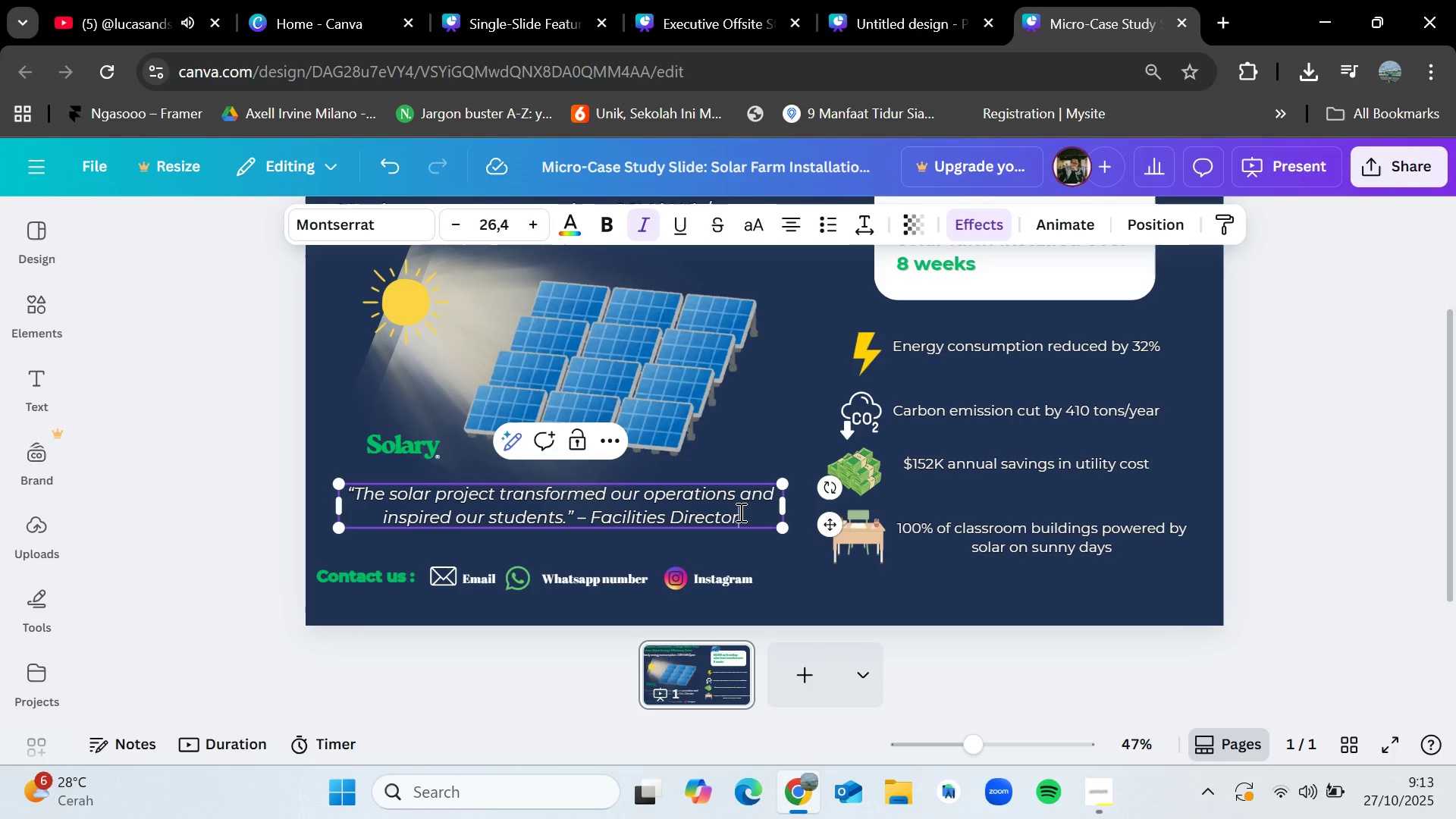 
left_click([1354, 444])
 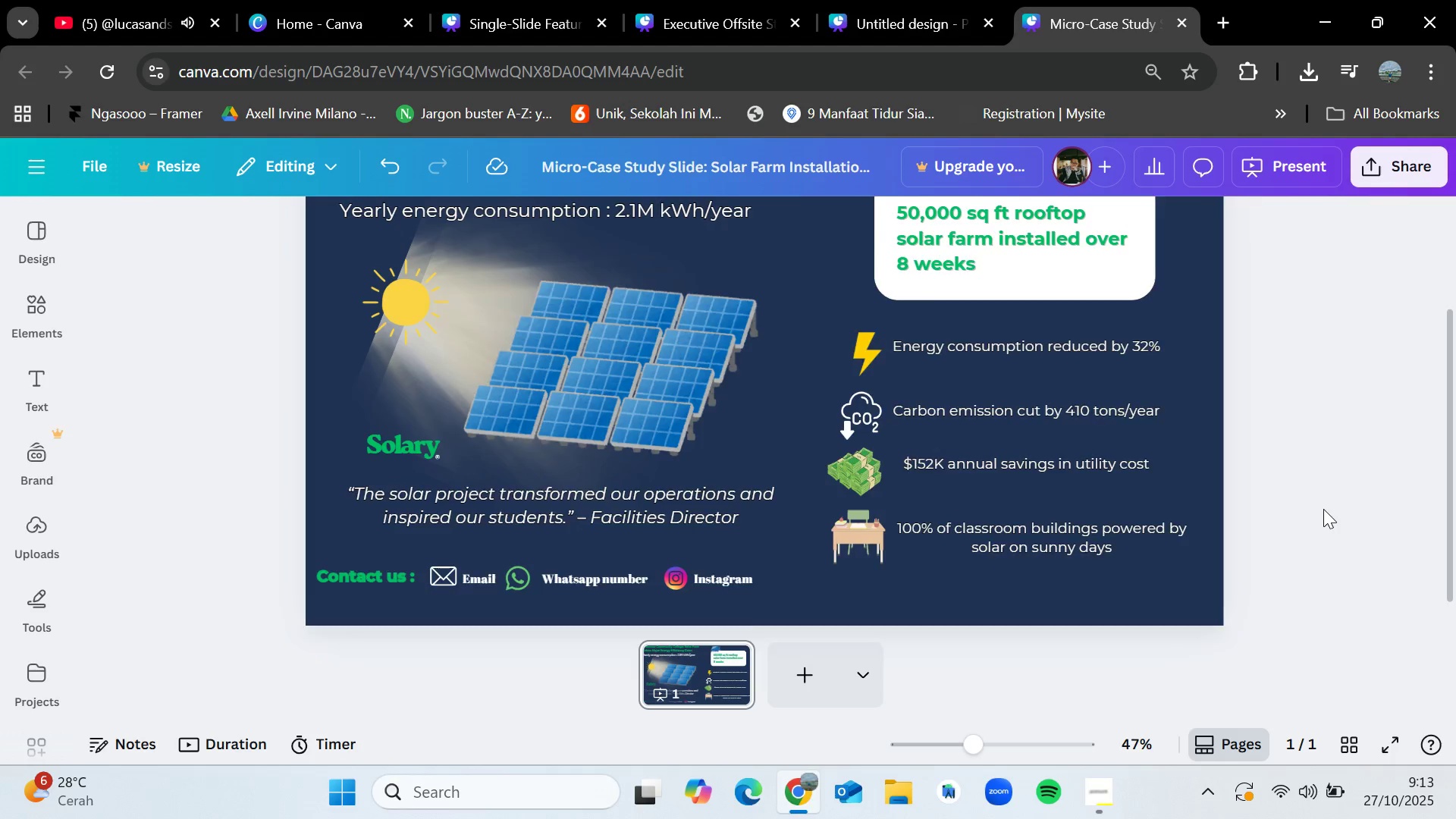 
scroll: coordinate [1028, 457], scroll_direction: up, amount: 1.0
 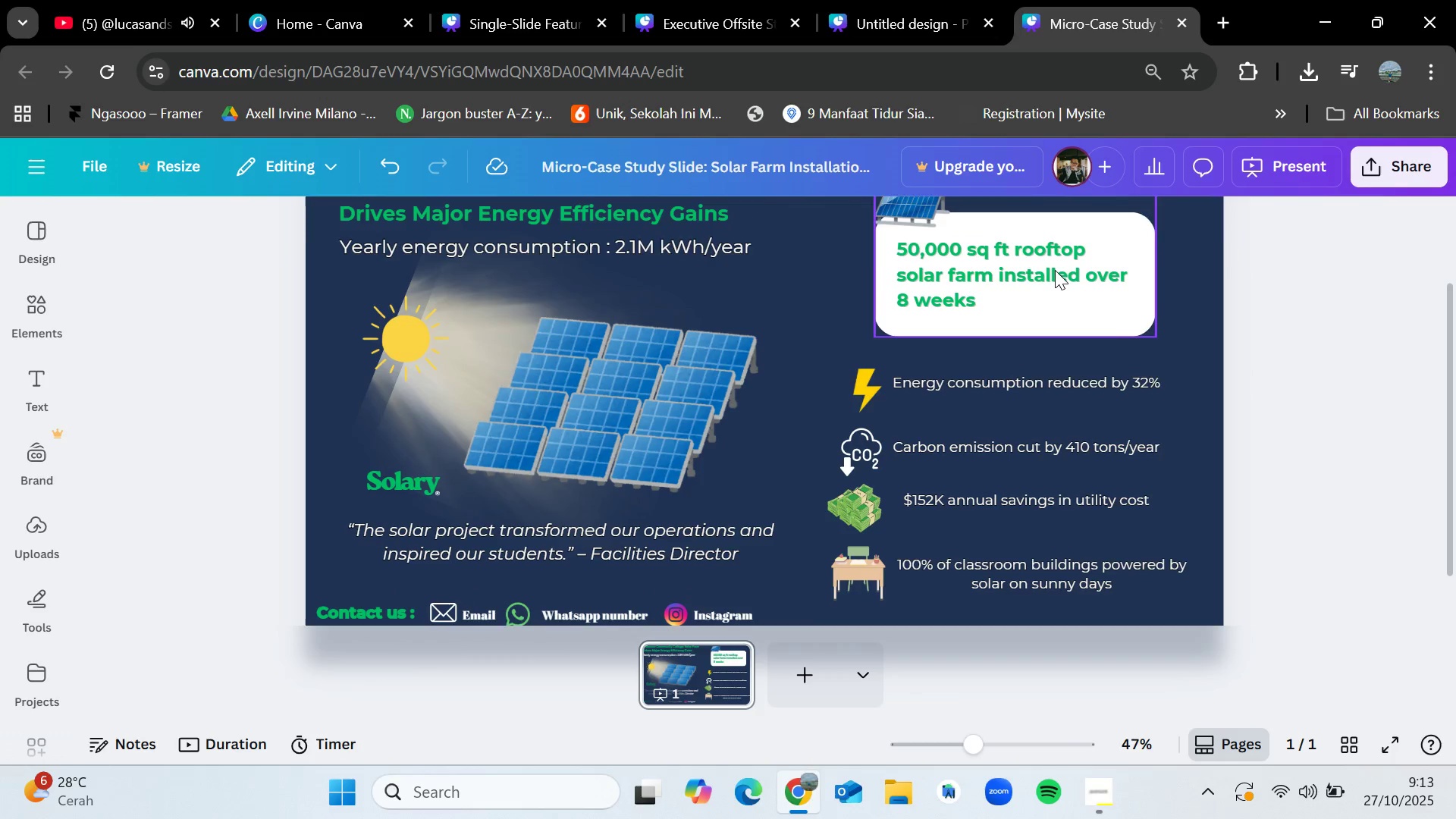 
double_click([1055, 269])
 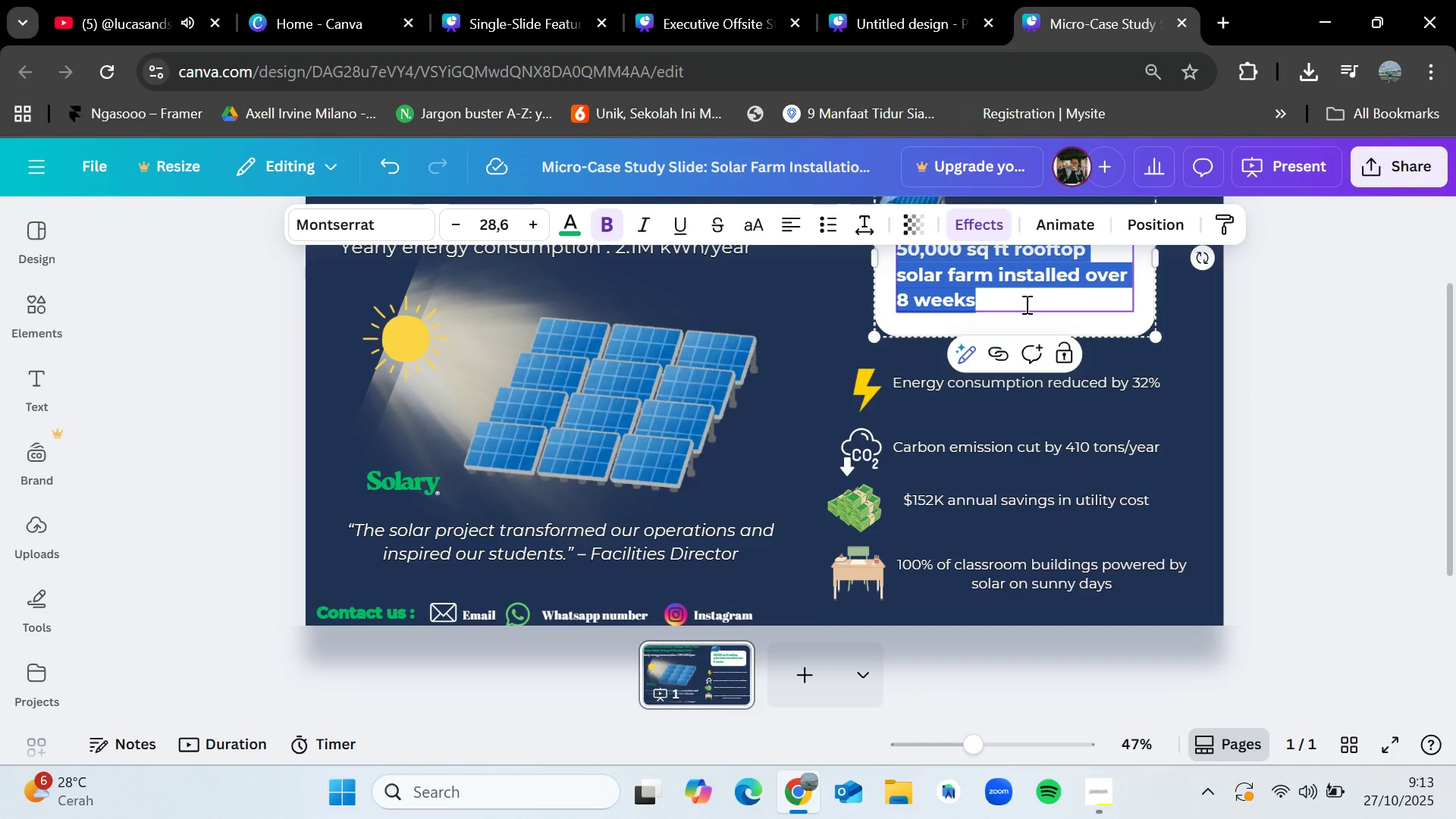 
triple_click([1025, 304])
 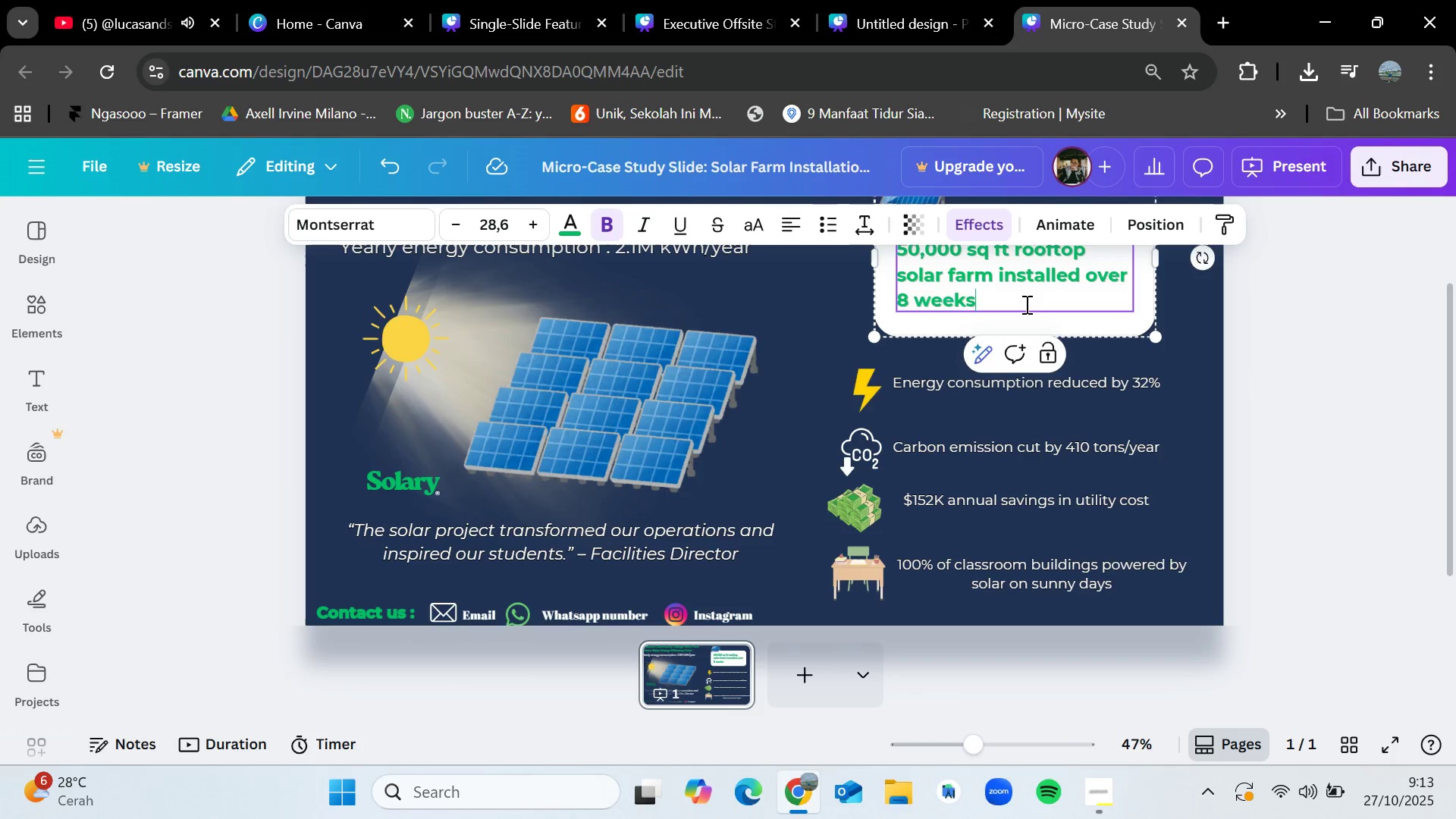 
triple_click([1025, 304])
 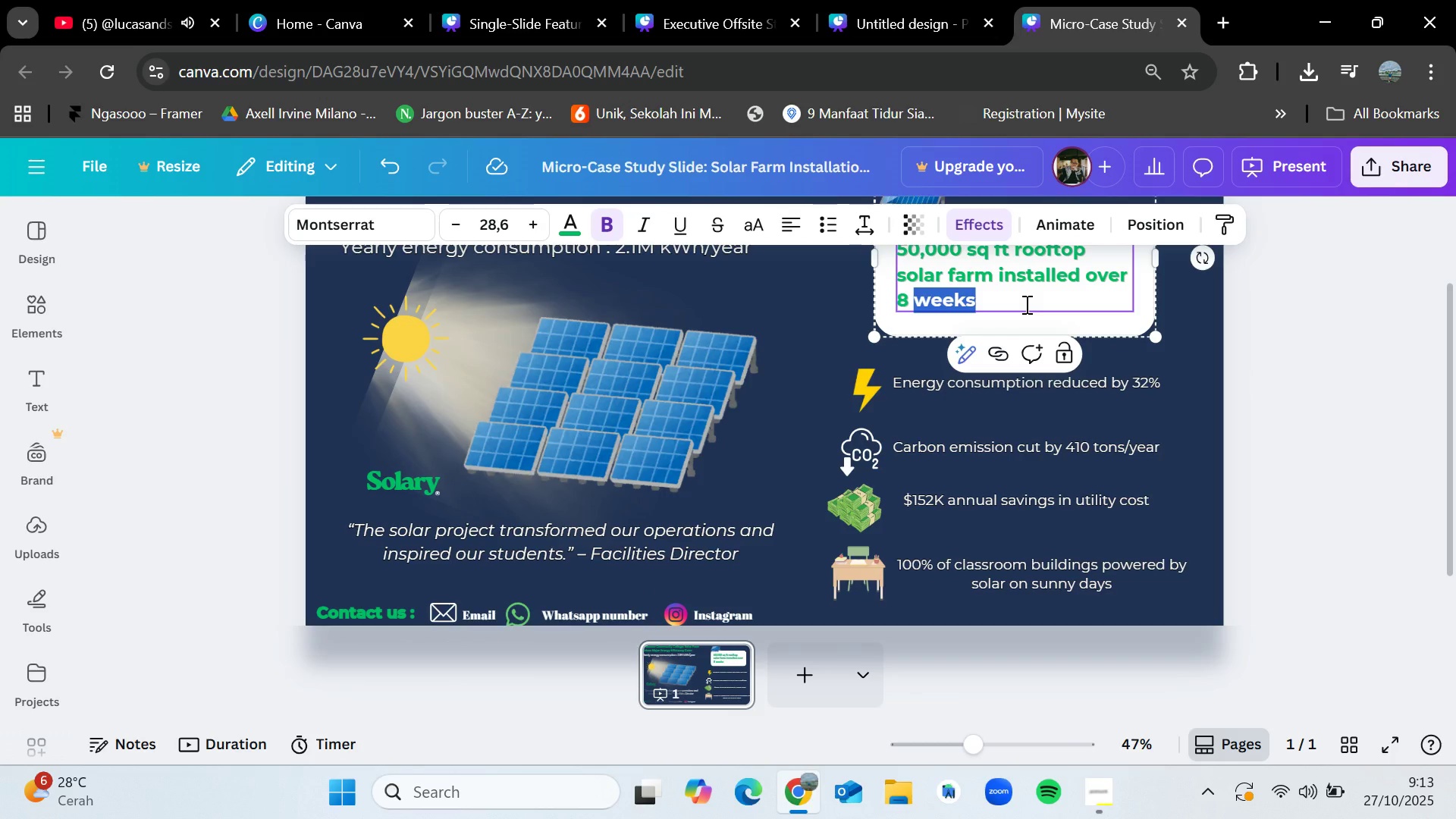 
key(Backspace)
 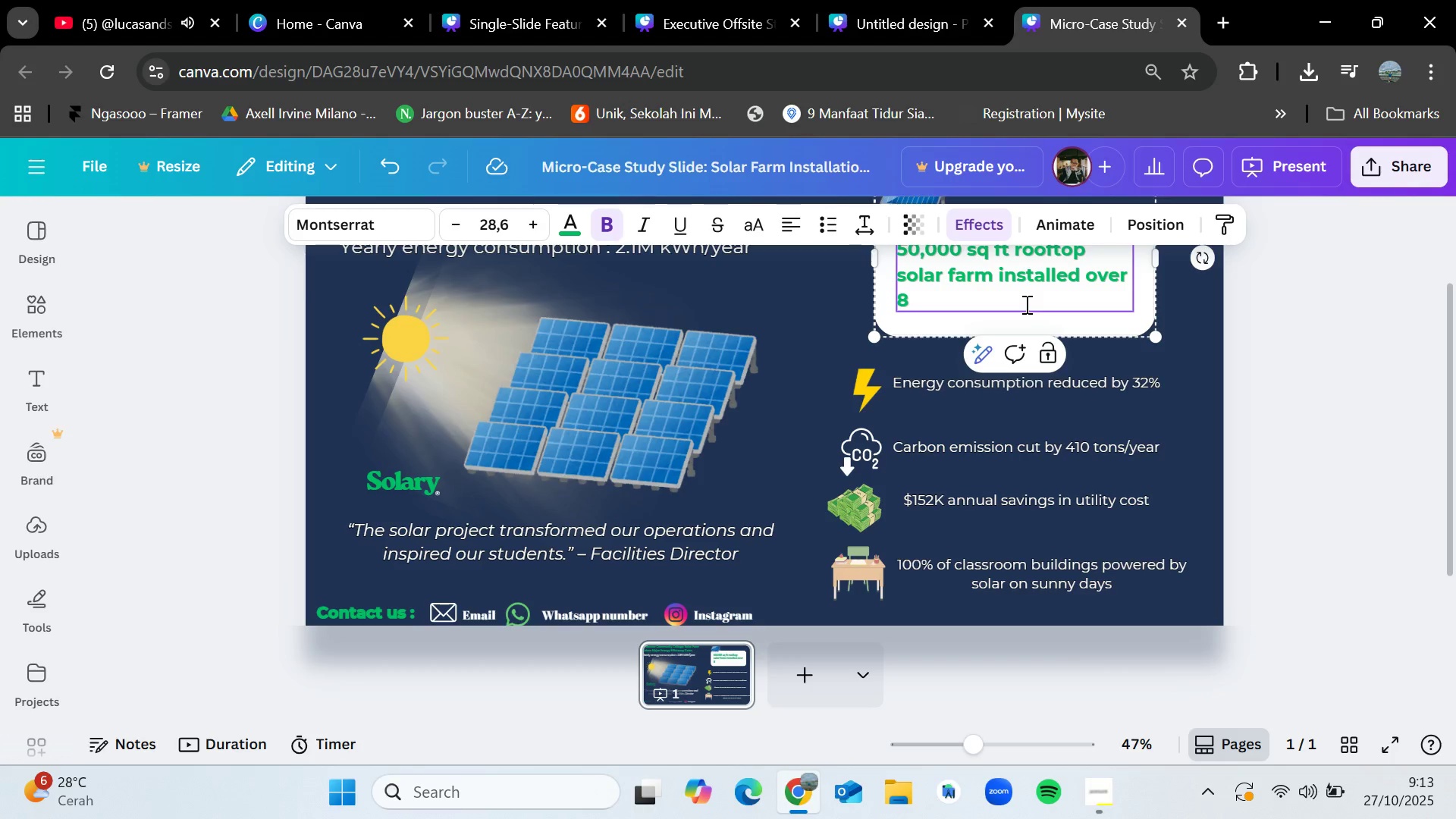 
scroll: coordinate [1025, 304], scroll_direction: up, amount: 1.0
 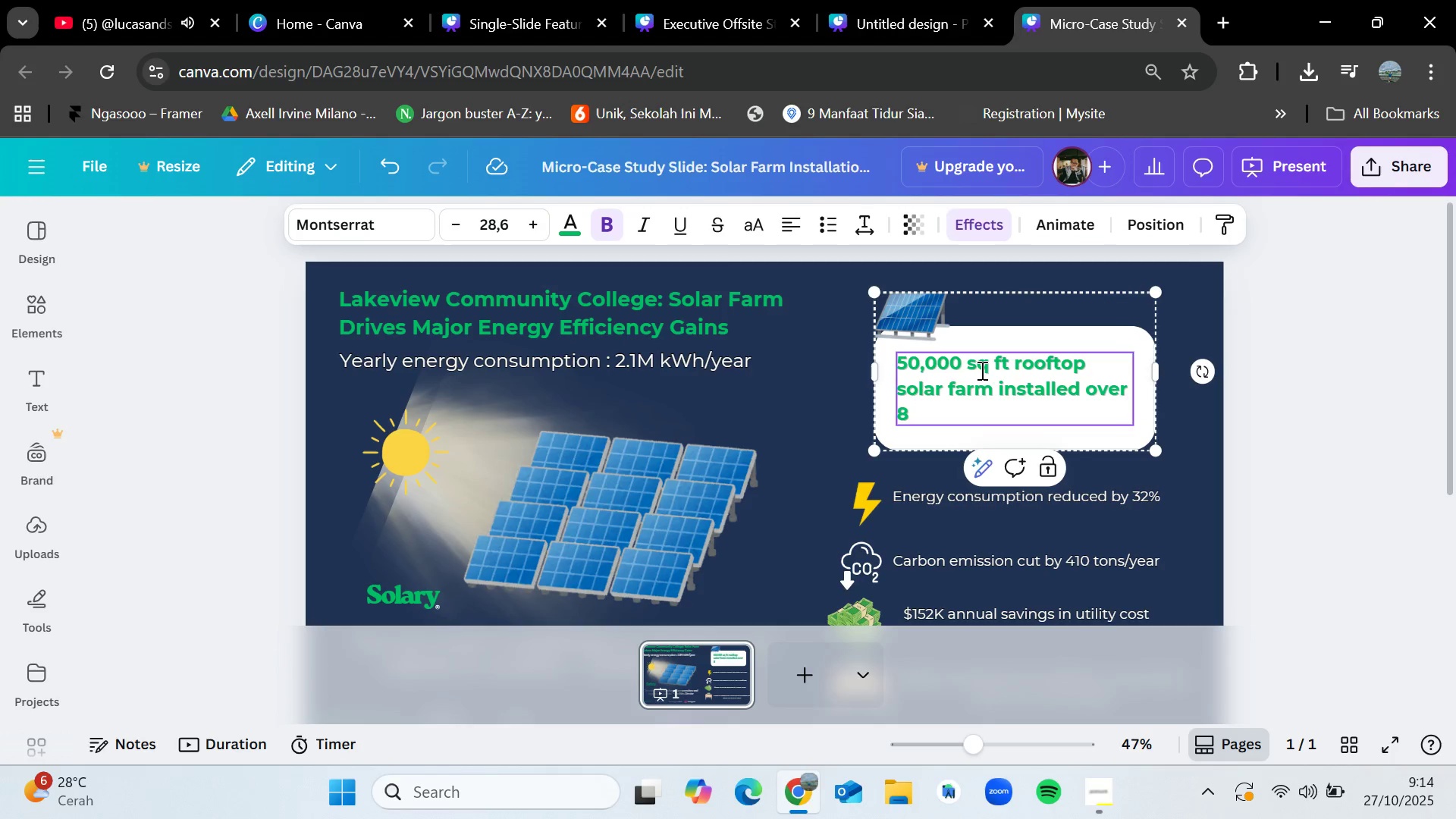 
mouse_move([917, 16])
 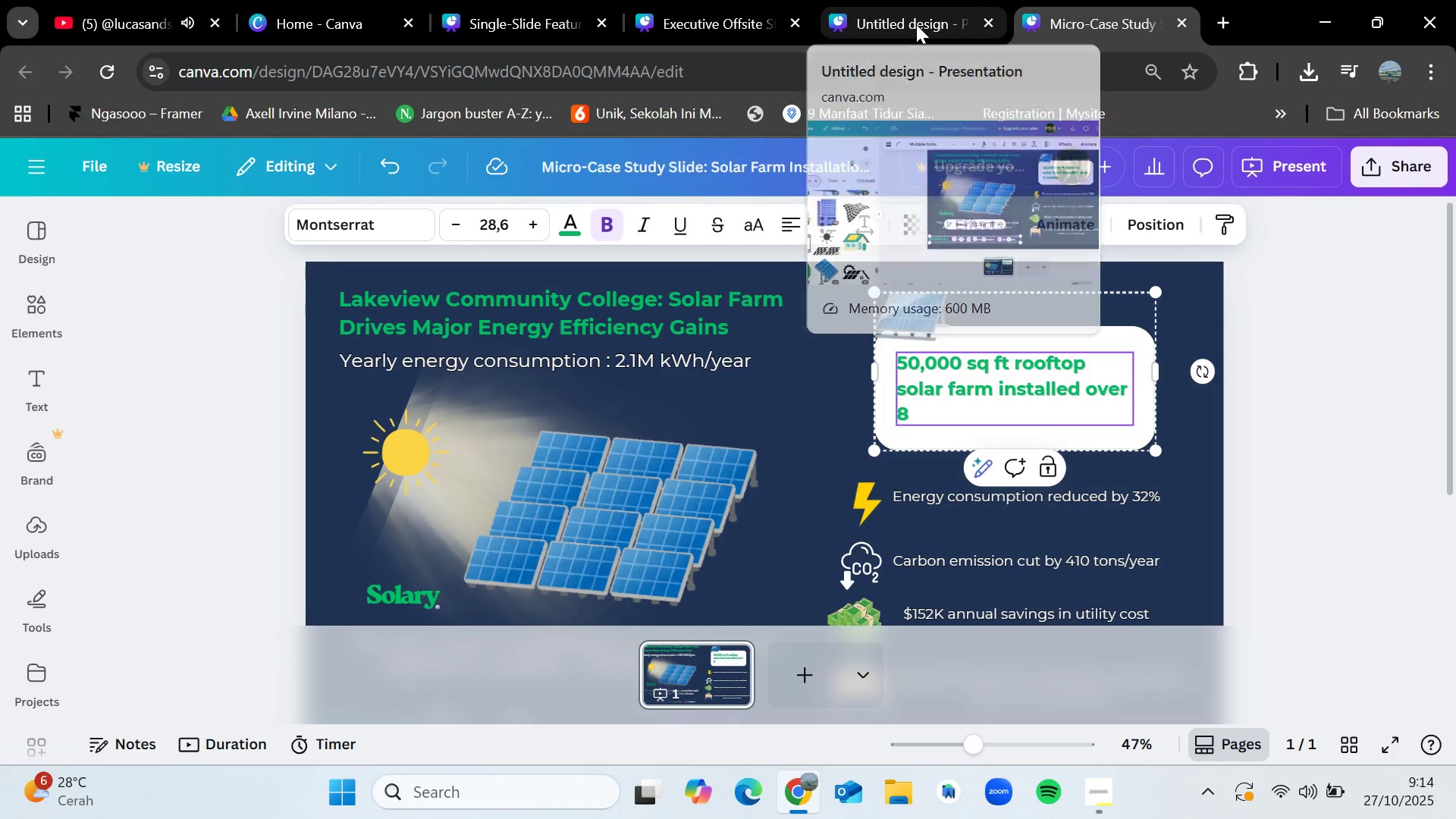 
hold_key(key=ControlLeft, duration=1.3)
 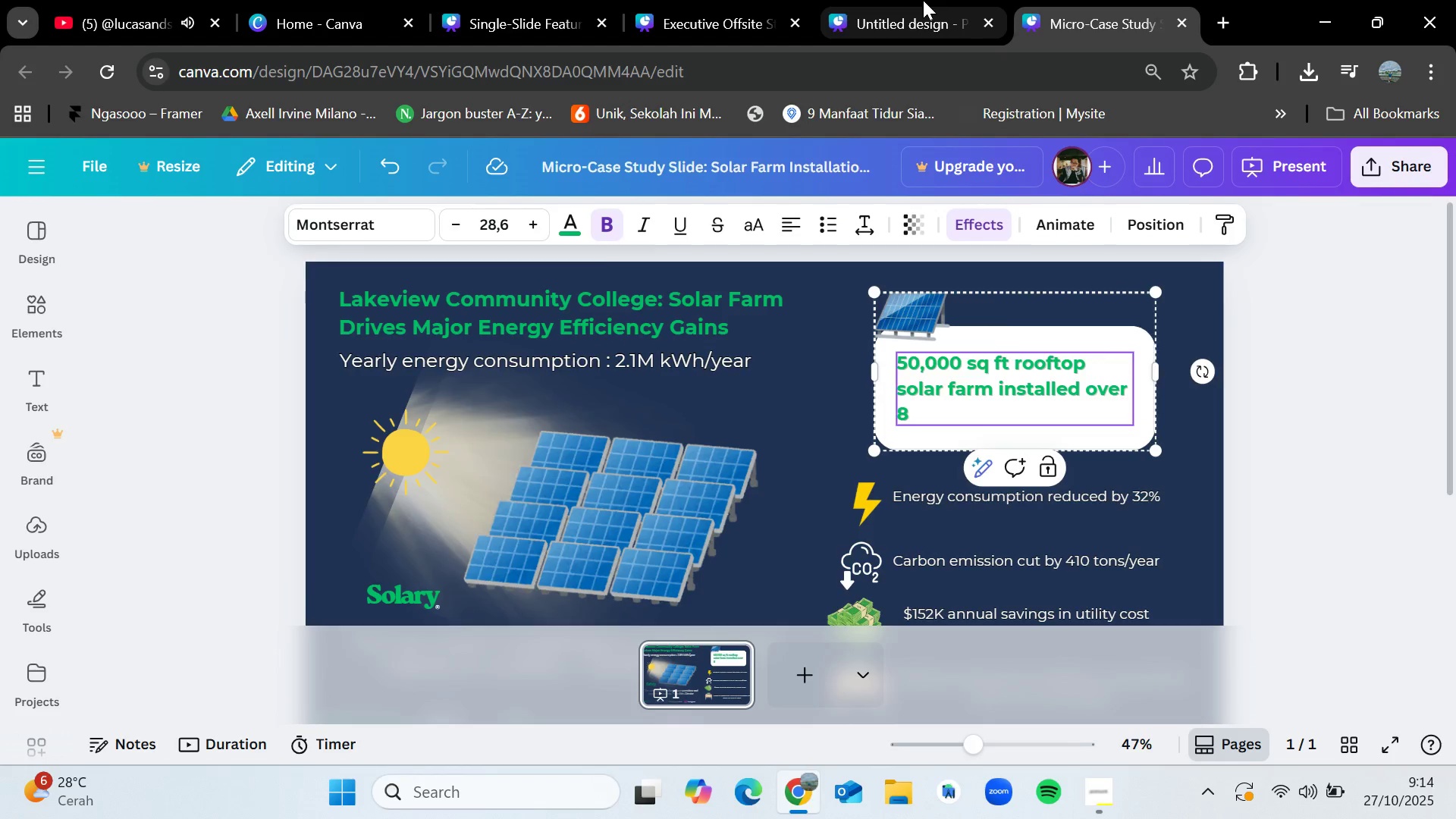 
left_click([923, 0])
 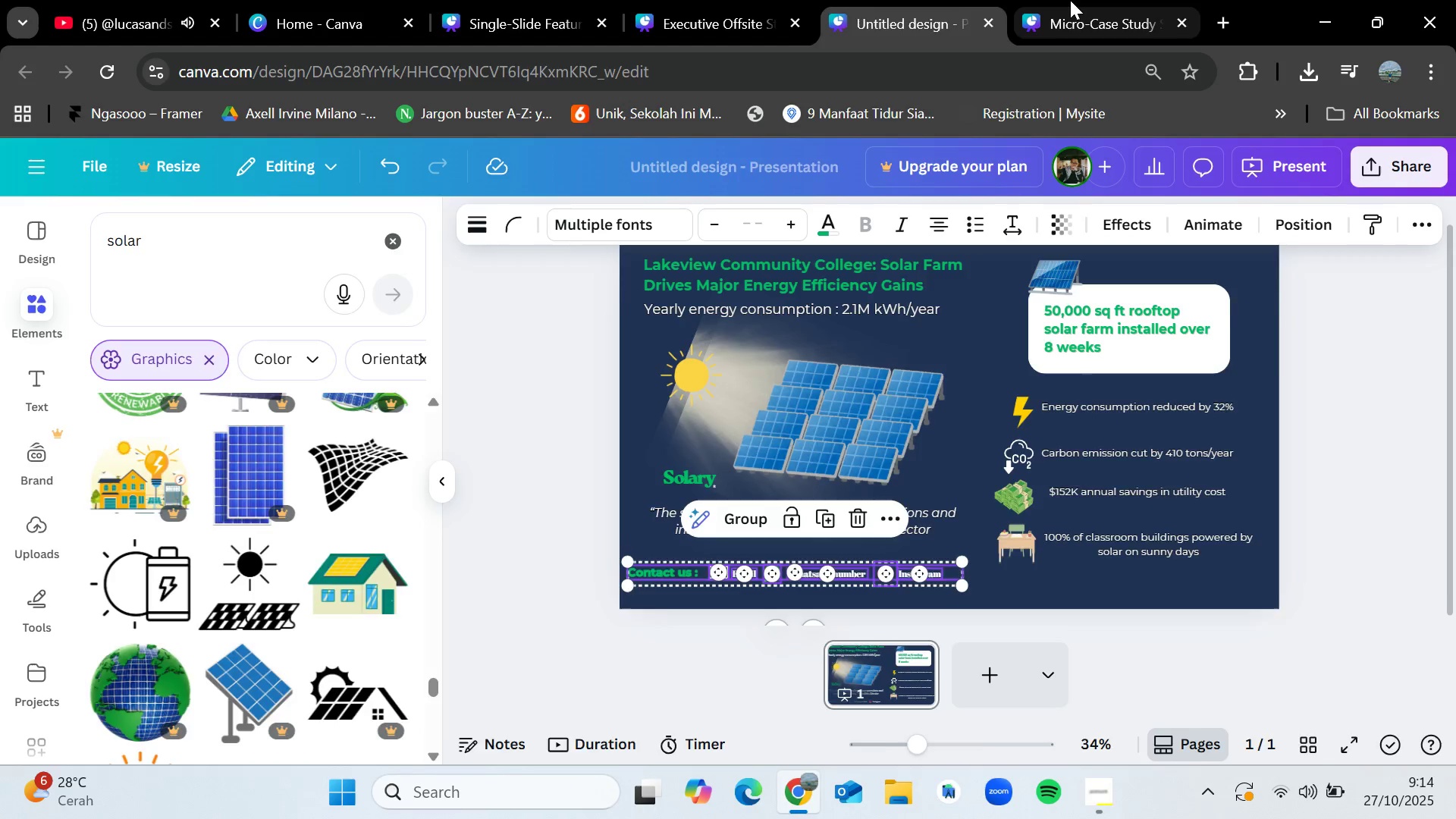 
left_click([1123, 0])
 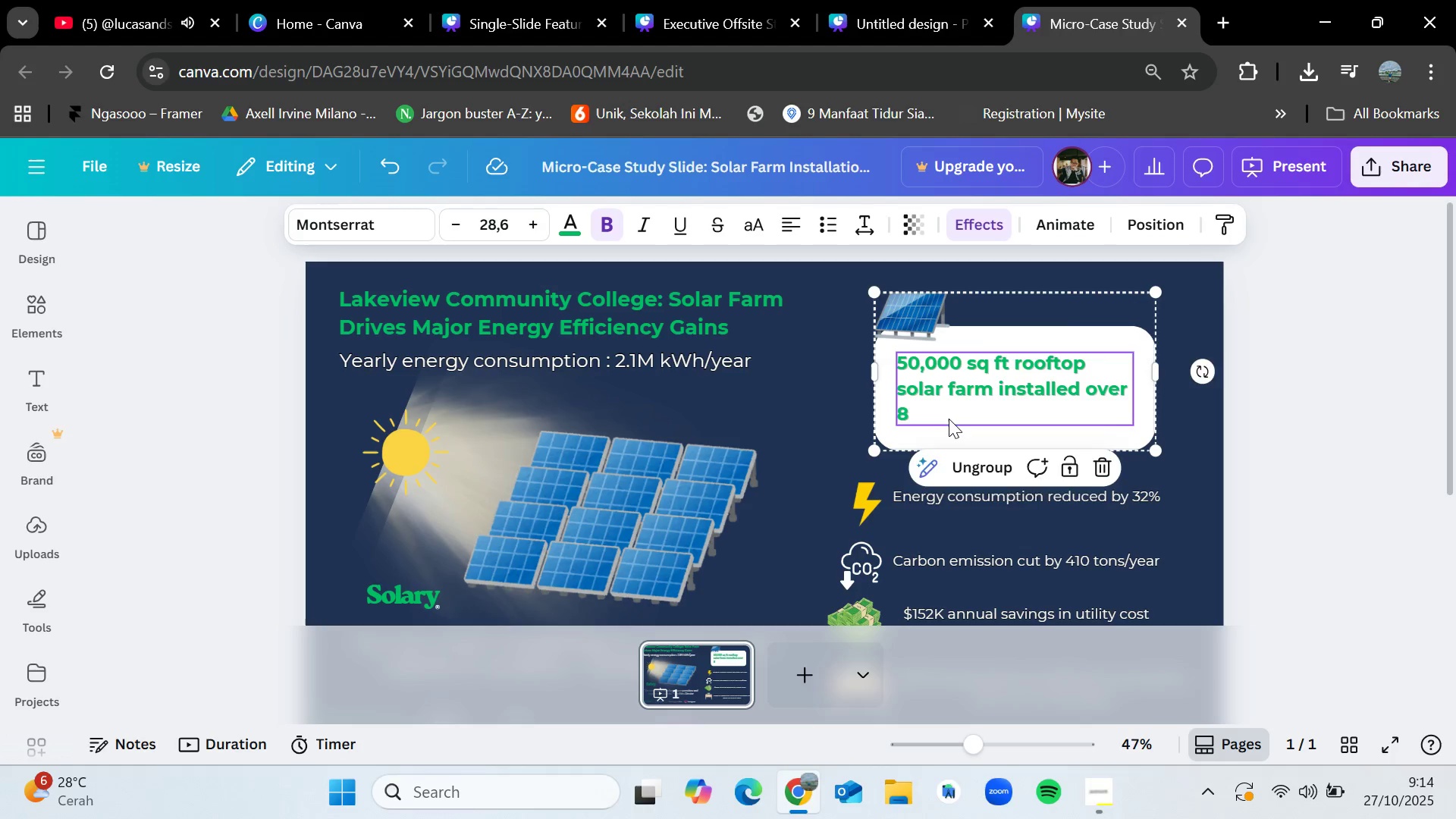 
double_click([949, 419])
 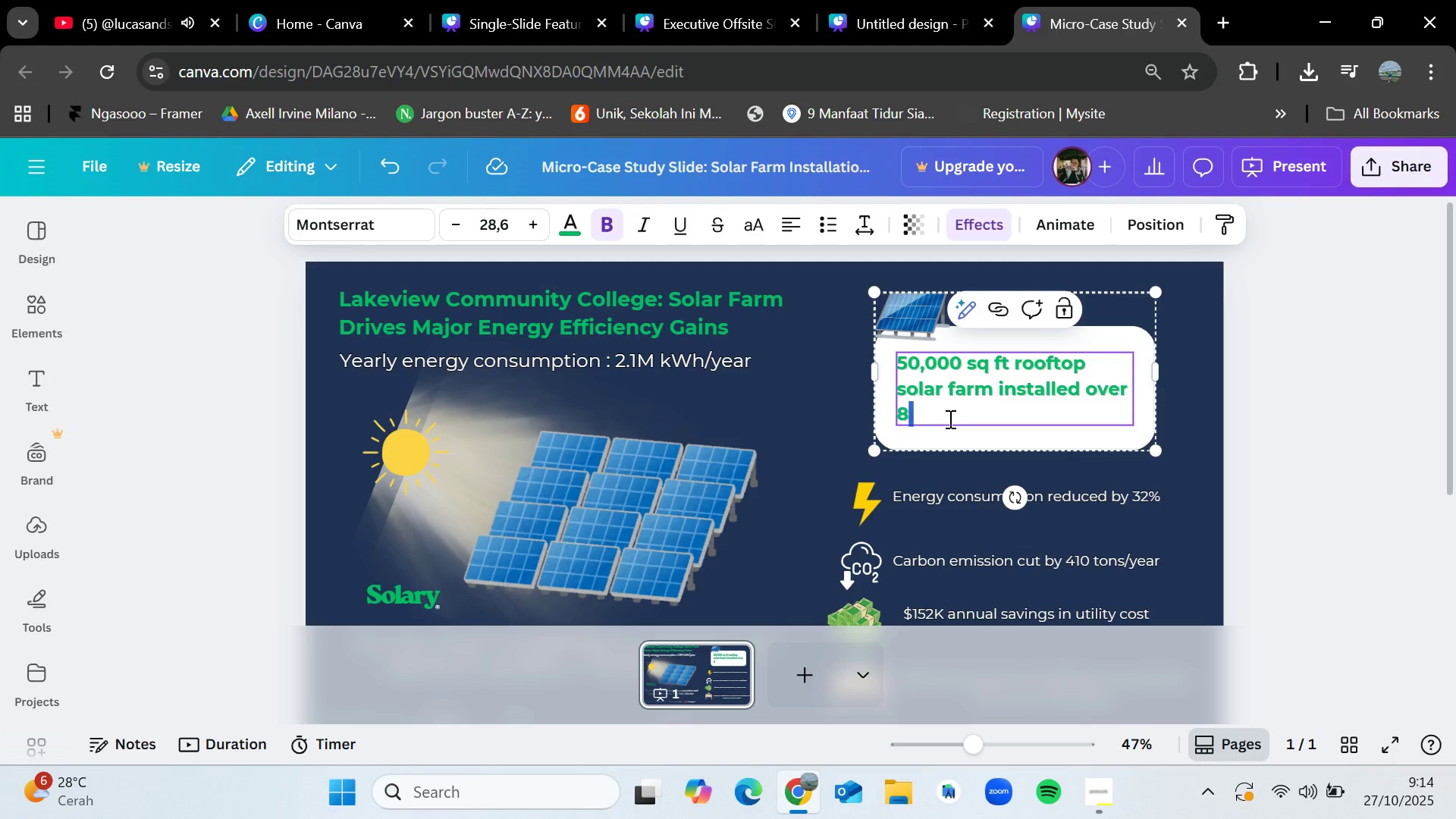 
left_click_drag(start_coordinate=[949, 419], to_coordinate=[969, 362])
 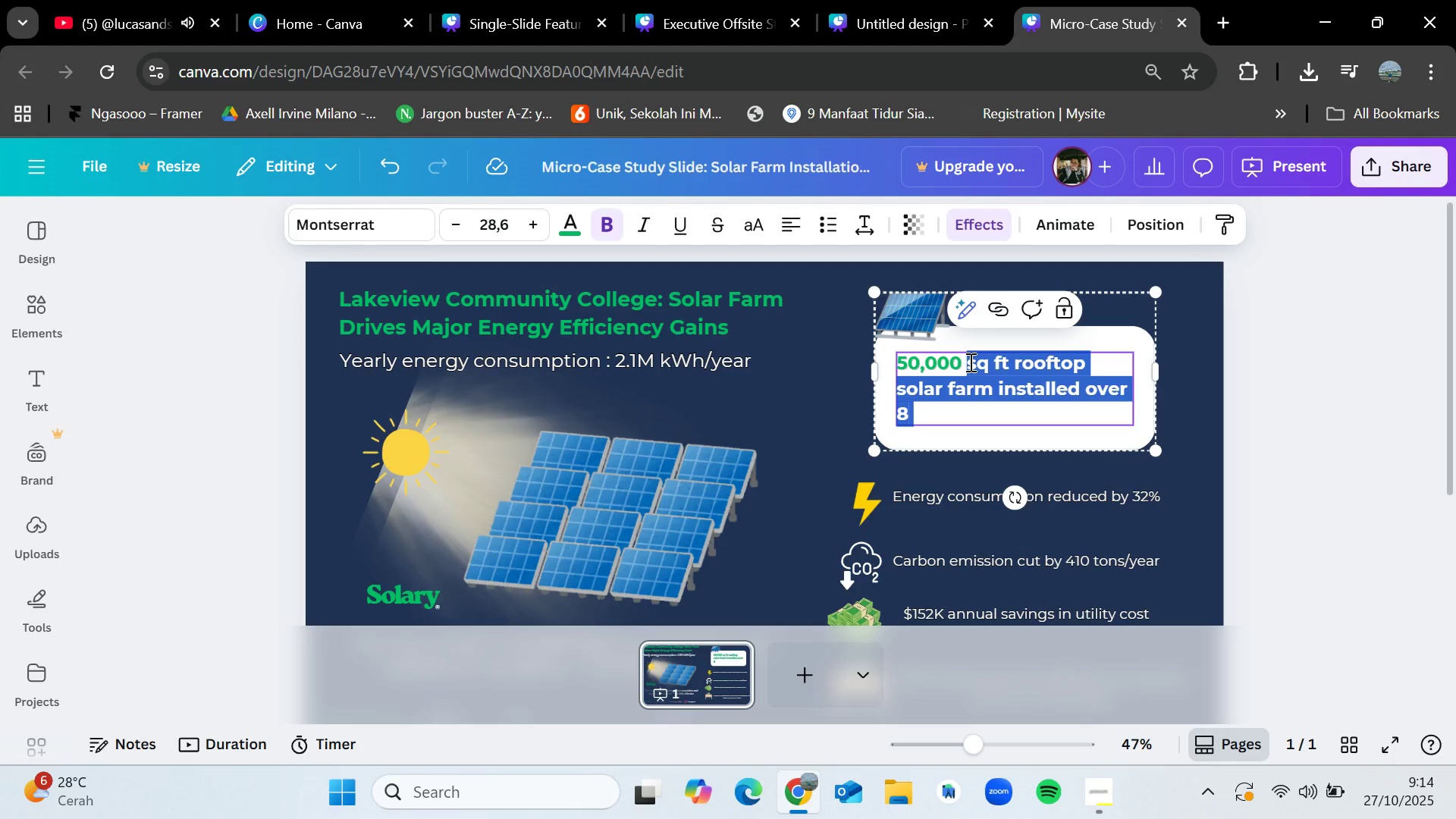 
key(Backspace)
key(Backspace)
key(Backspace)
key(Backspace)
key(Backspace)
key(Backspace)
key(Backspace)
key(Backspace)
type(50,000)
 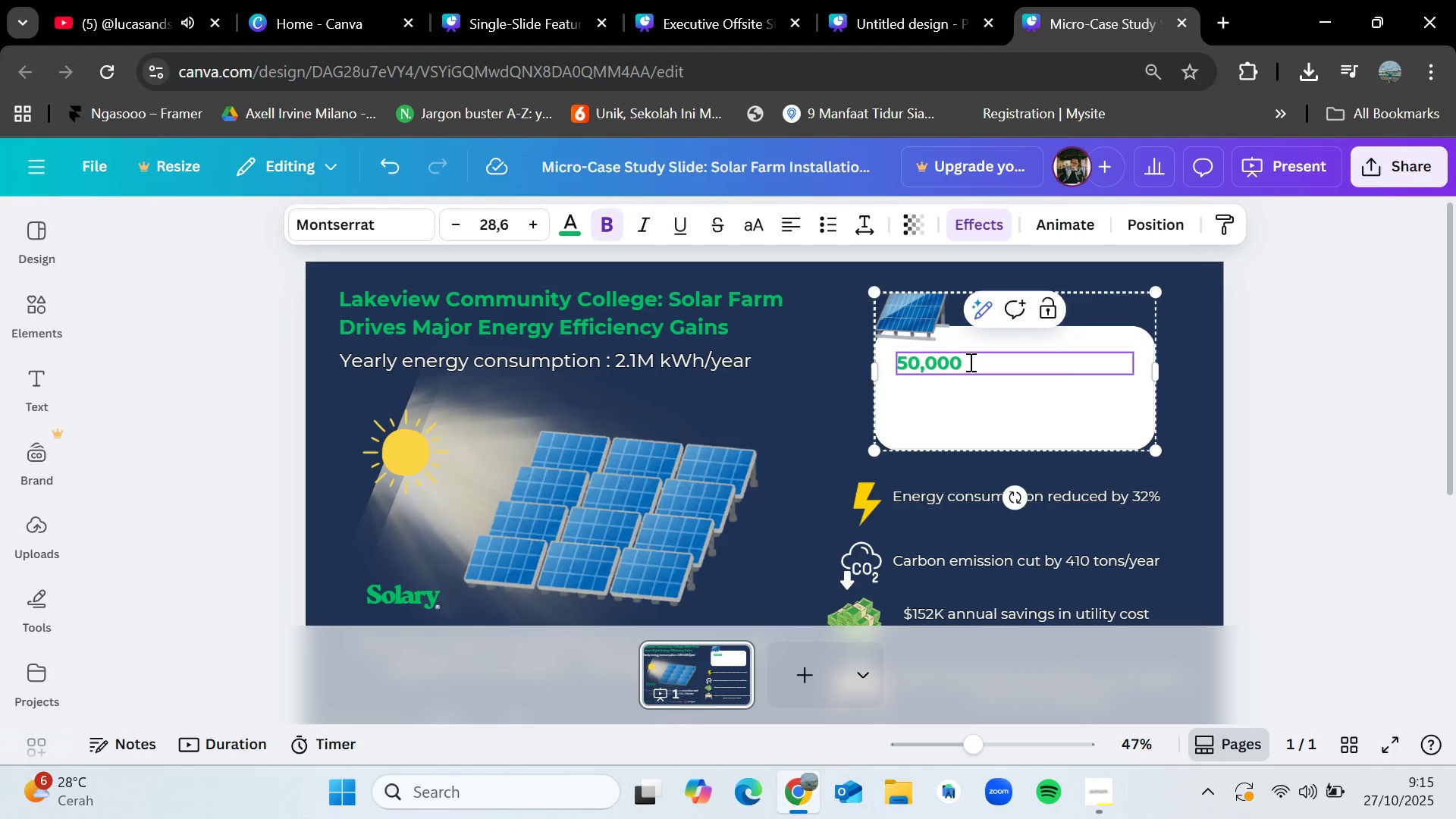 
wait(79.74)
 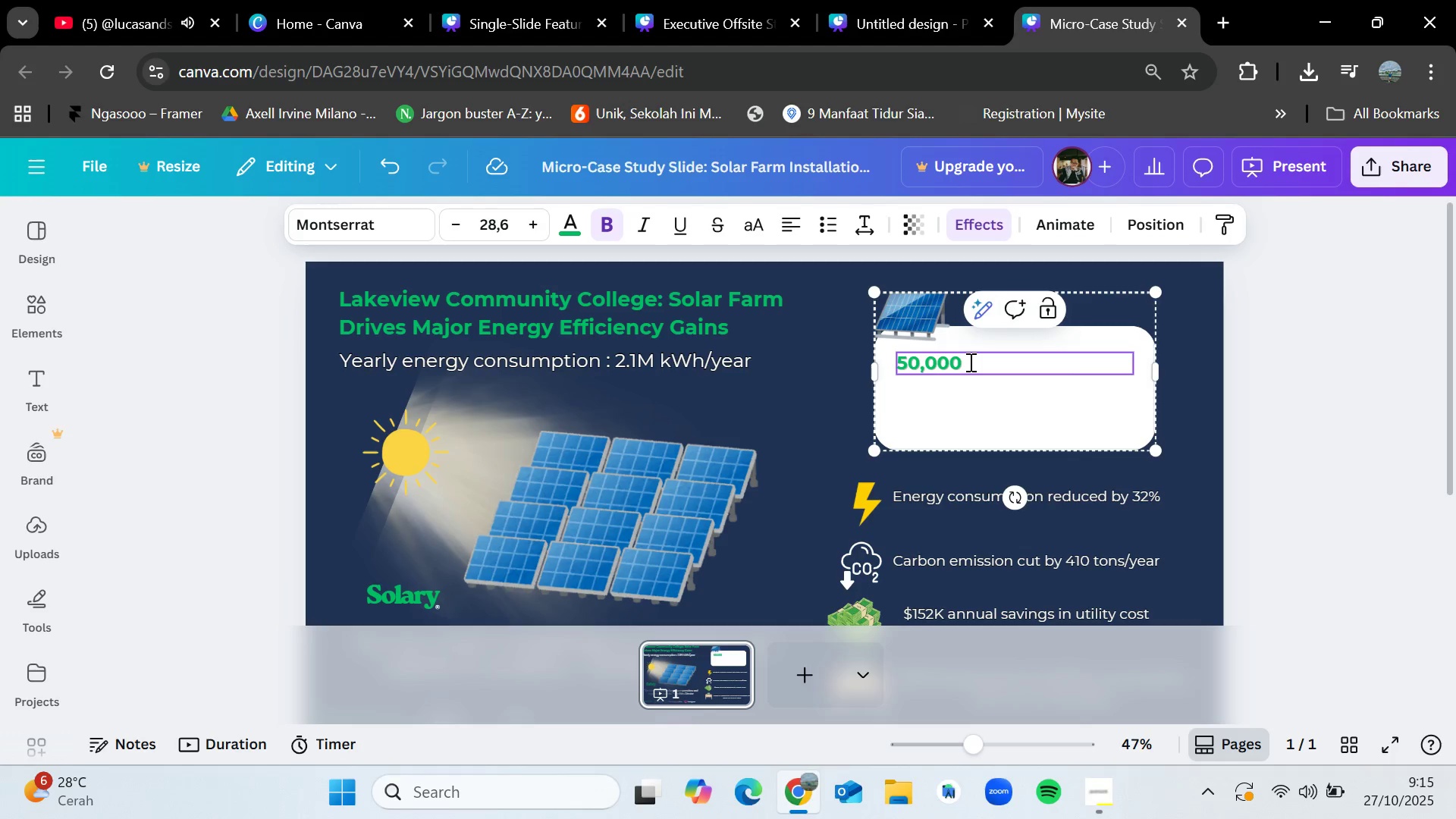 
left_click([930, 0])
 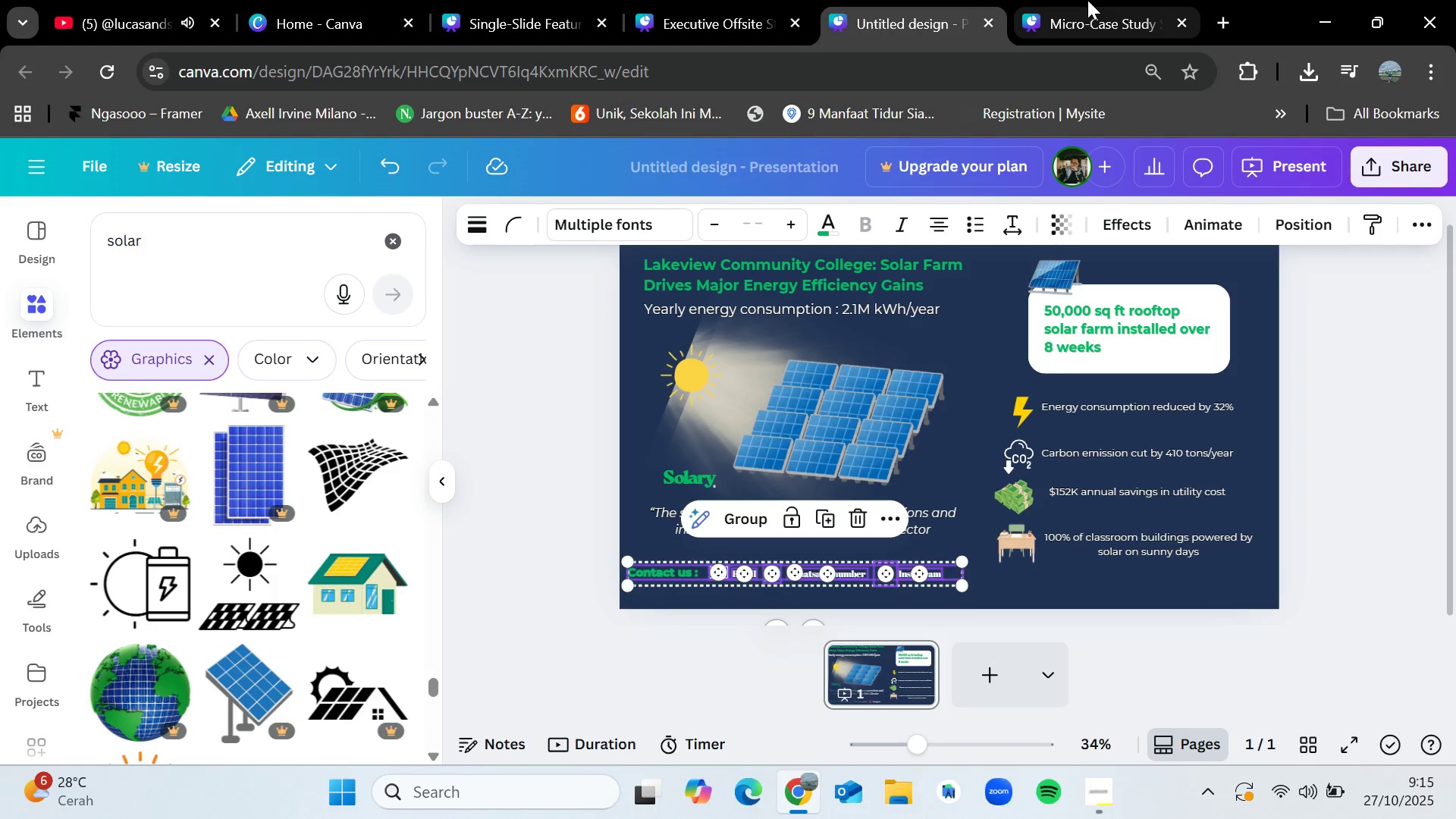 
left_click([1087, 0])
 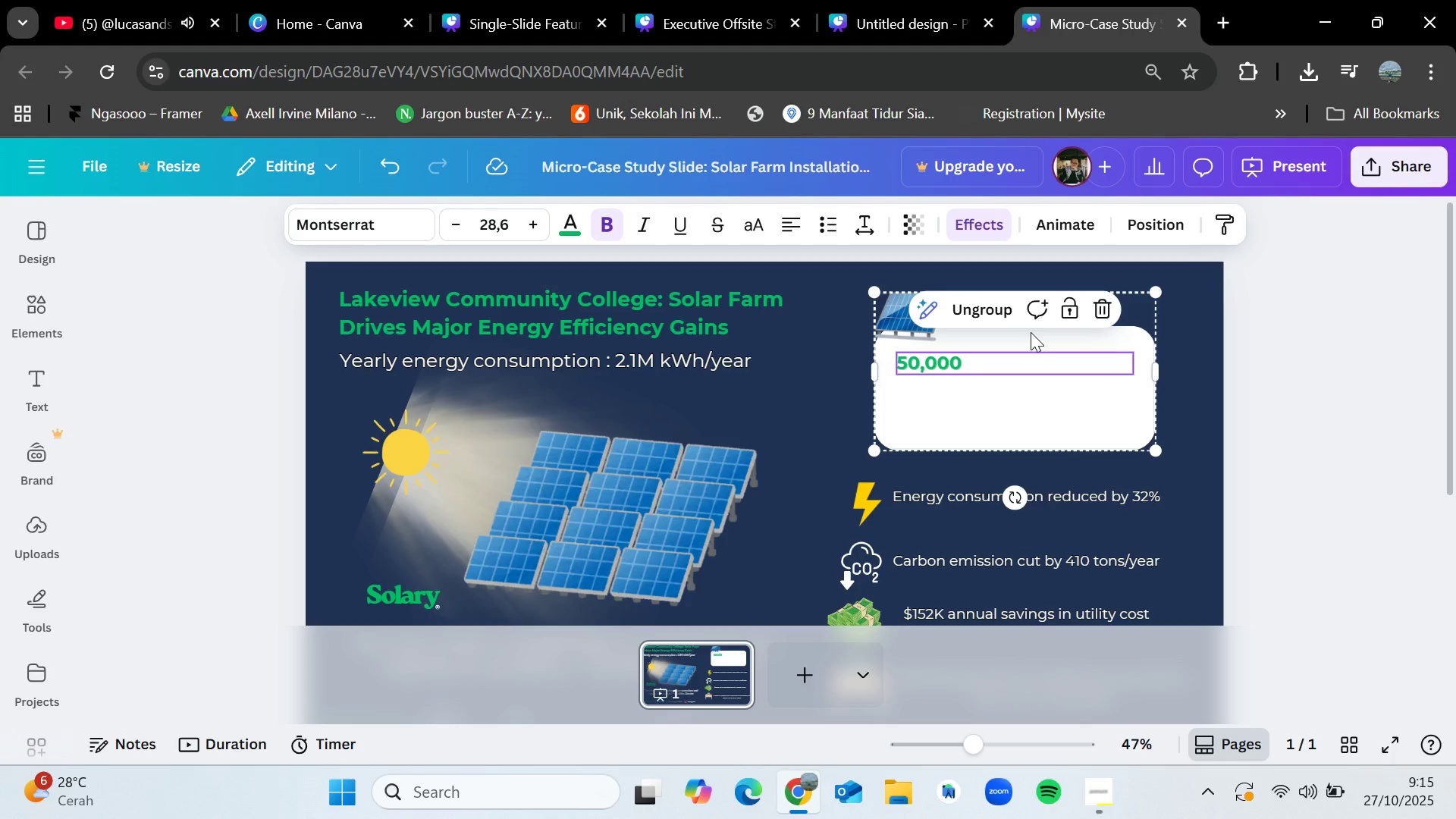 
type( sq)
 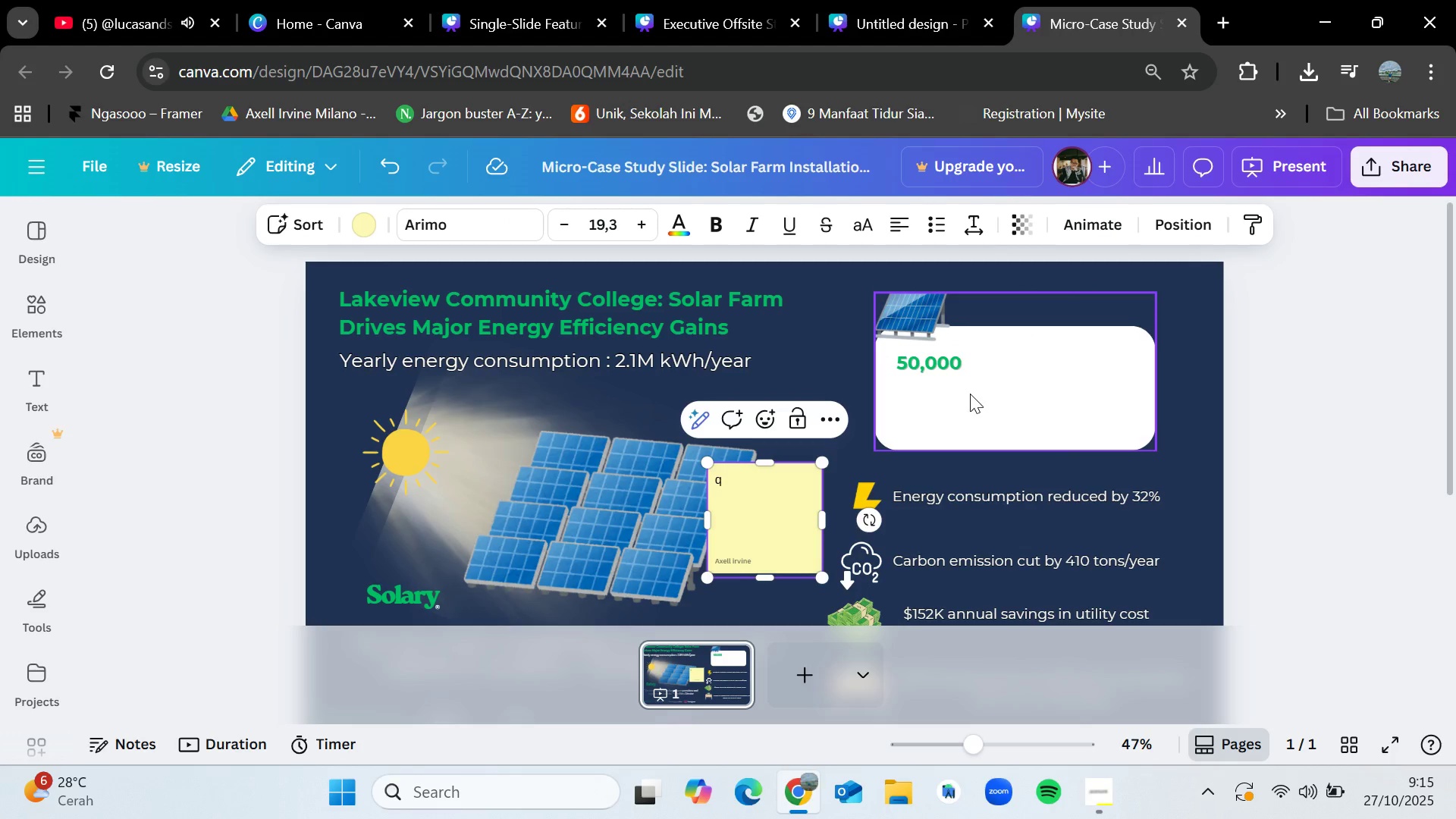 
key(Control+Z)
 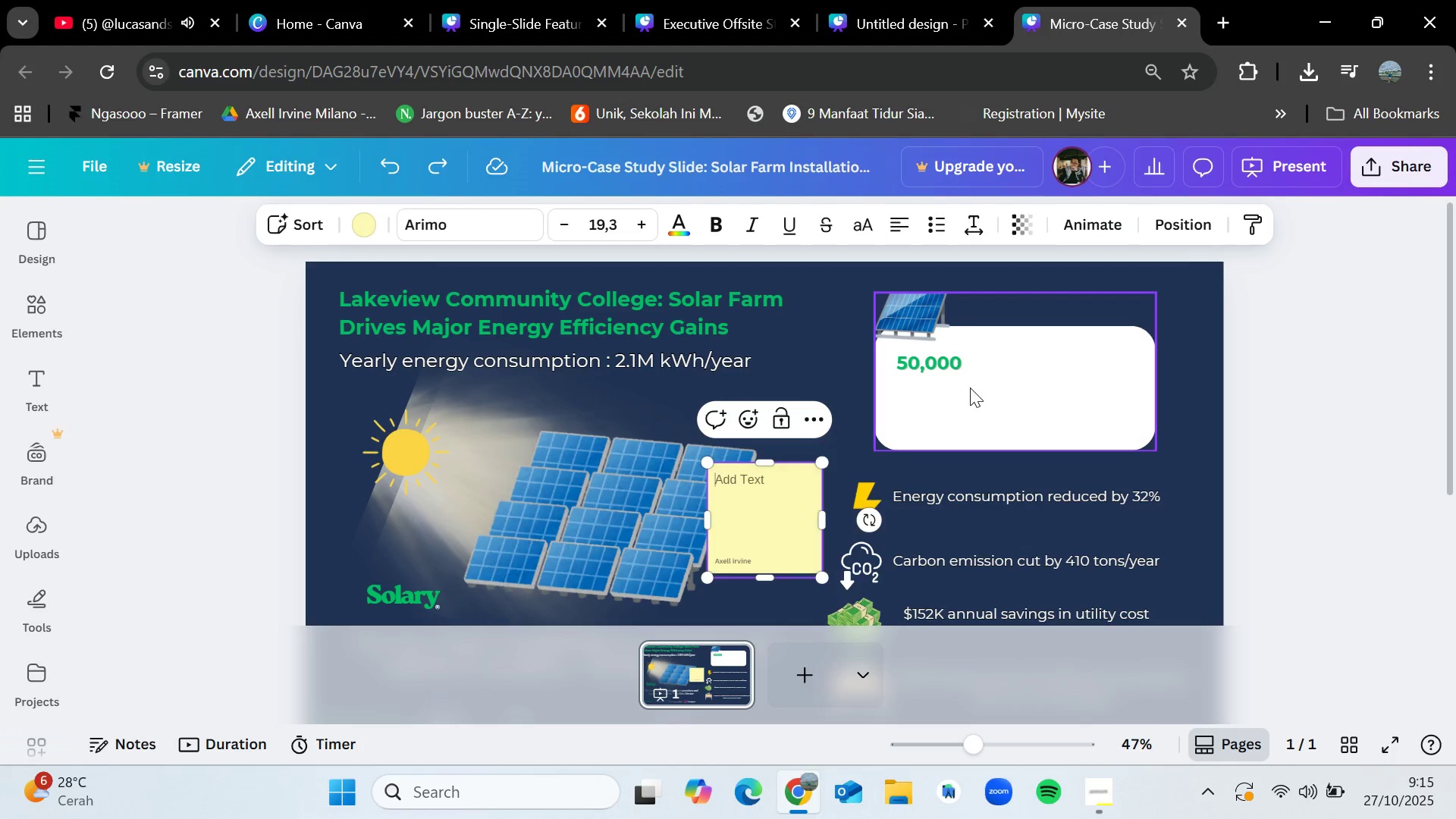 
key(Control+Z)
 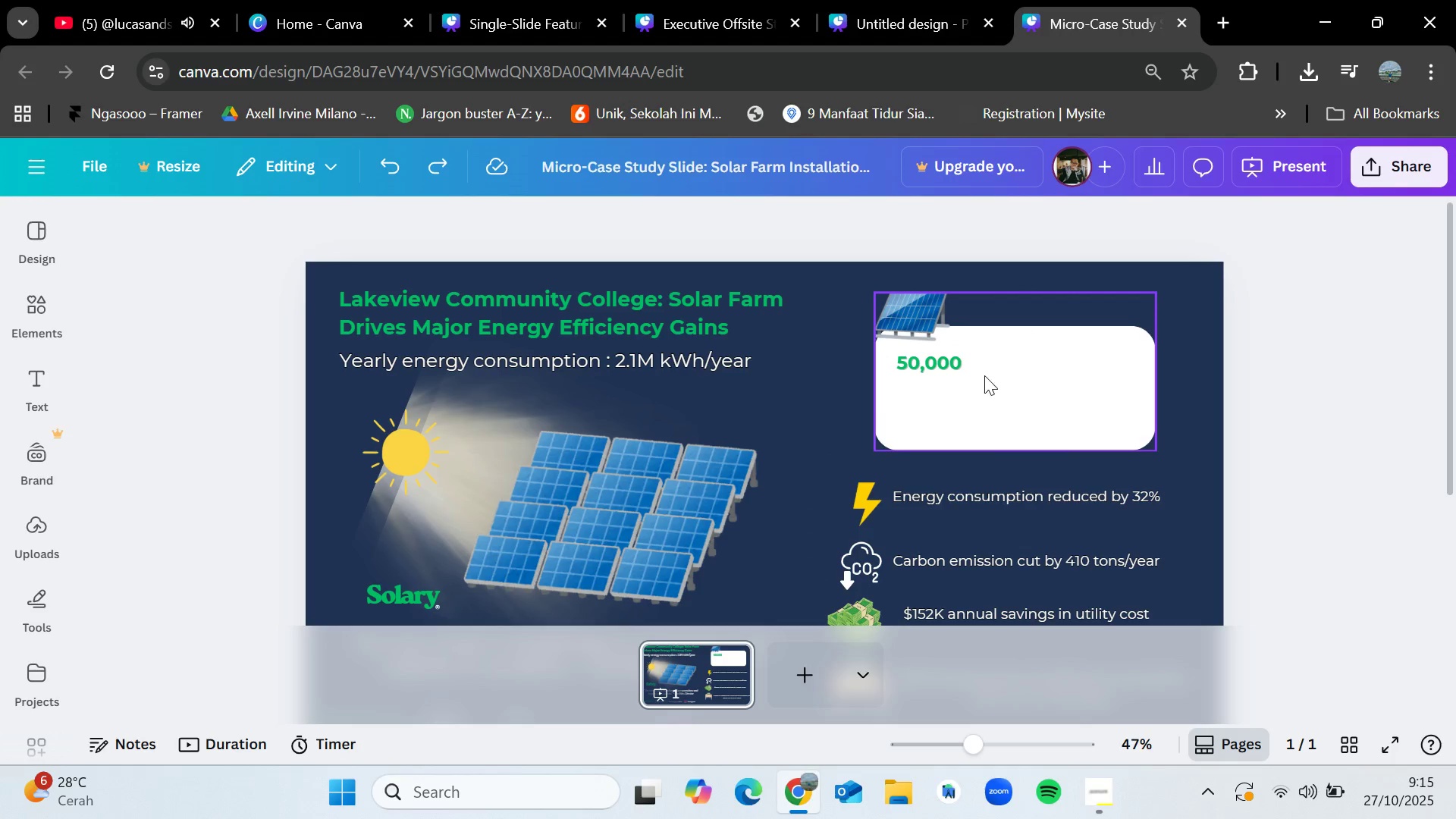 
double_click([984, 375])
 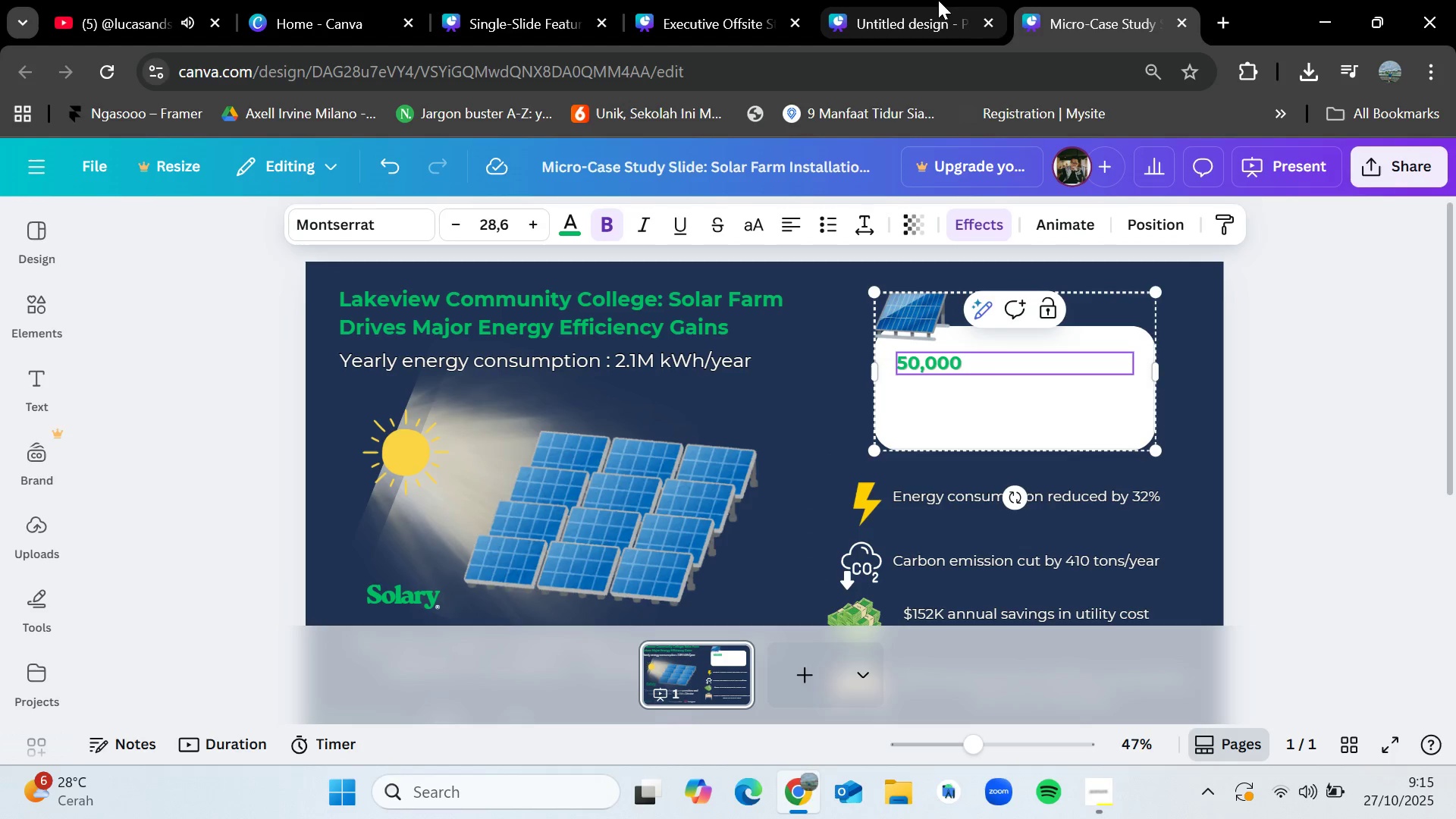 
left_click([938, 0])
 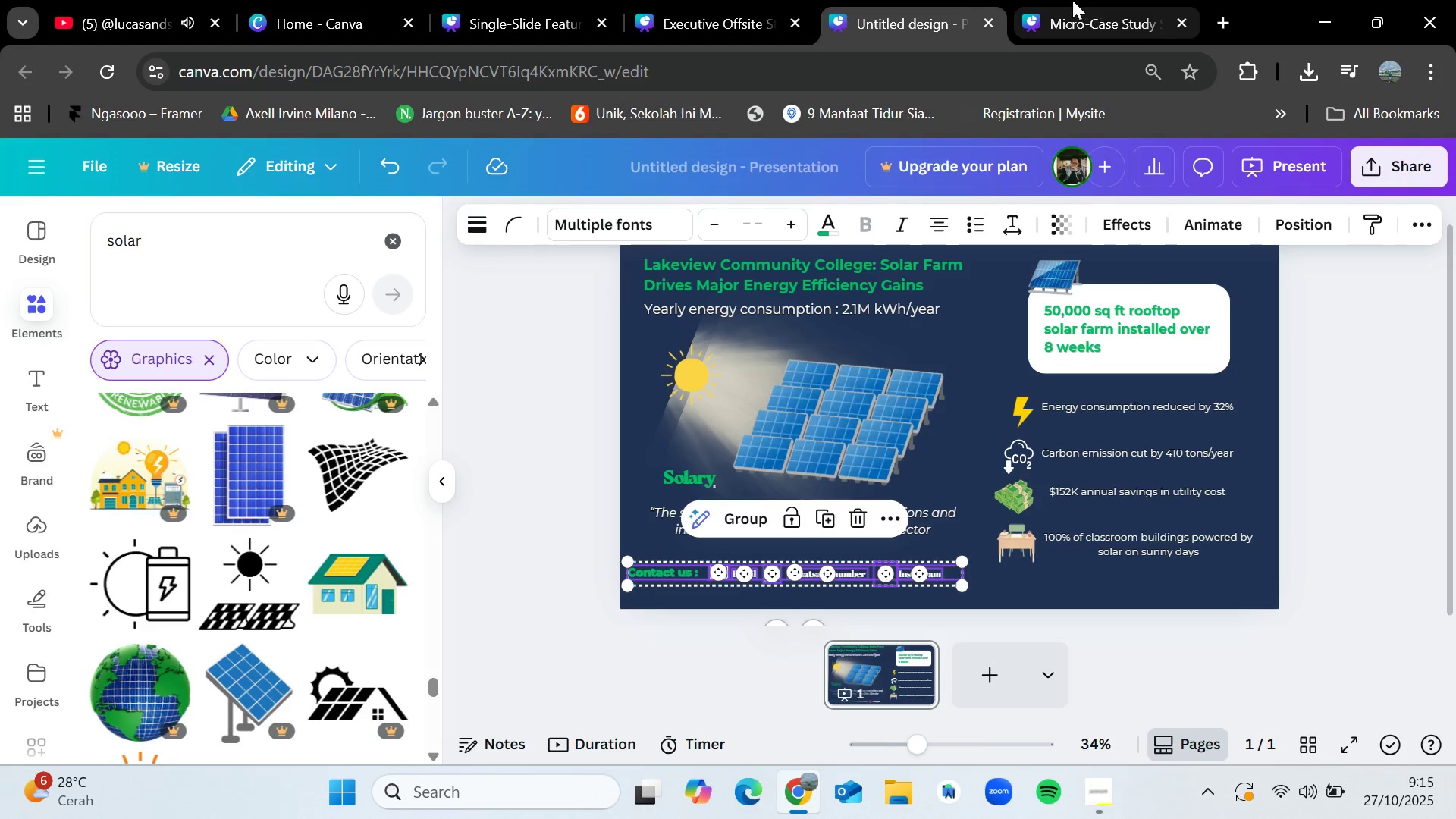 
left_click([1072, 0])
 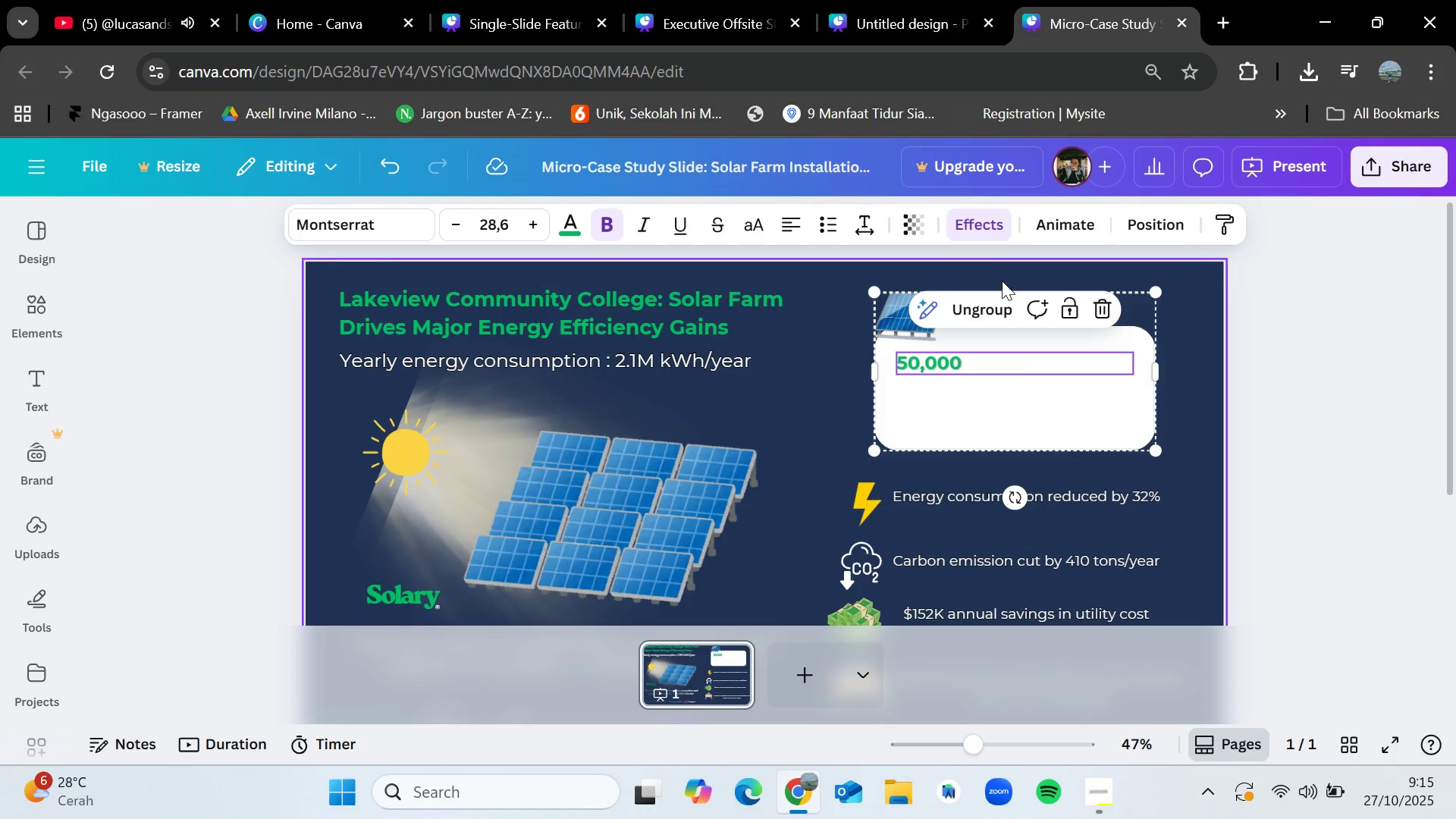 
key(Space)
 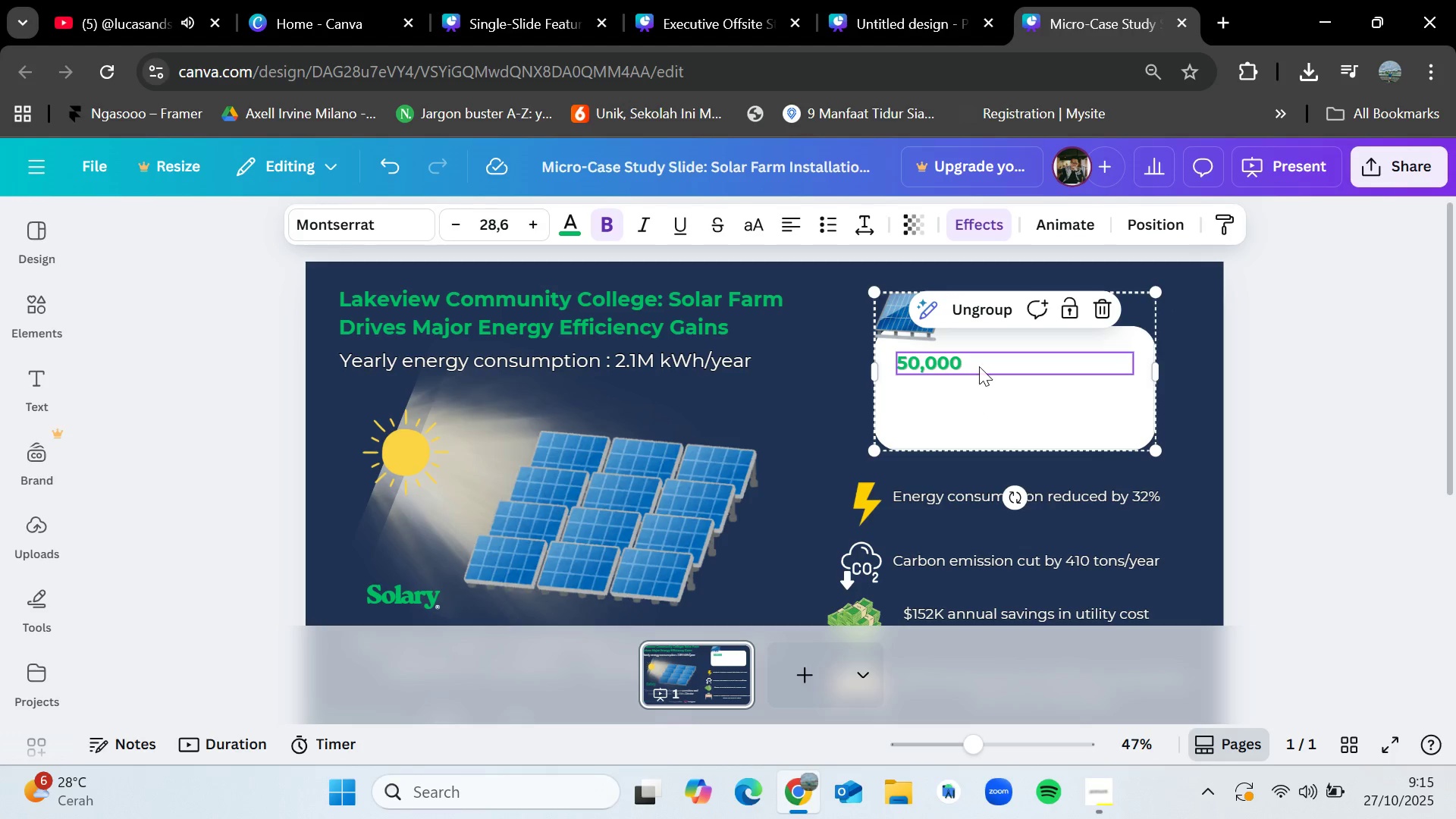 
left_click([979, 365])
 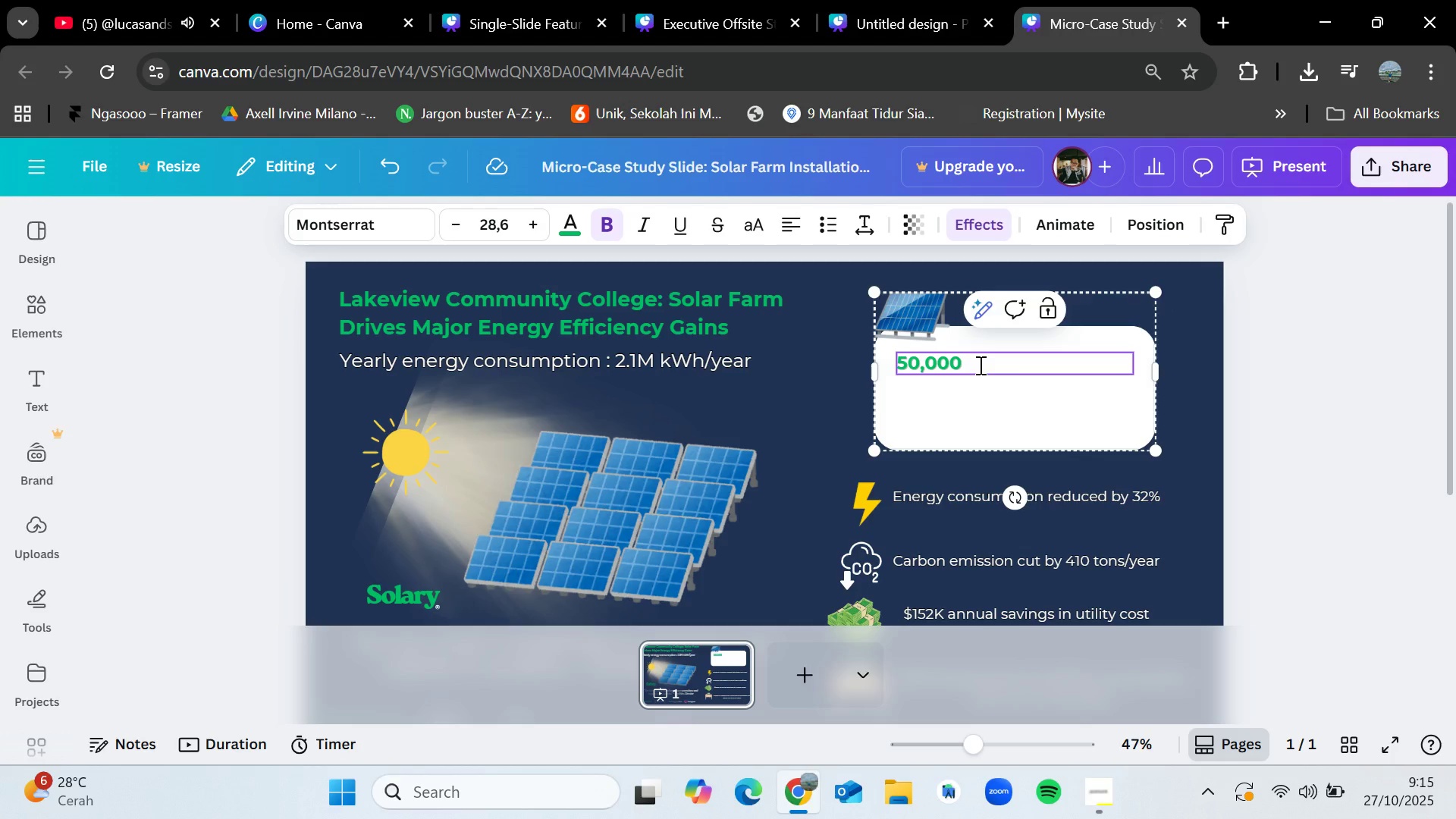 
type( sg )
key(Backspace)
key(Backspace)
type(q feer)
key(Backspace)
type(t)
 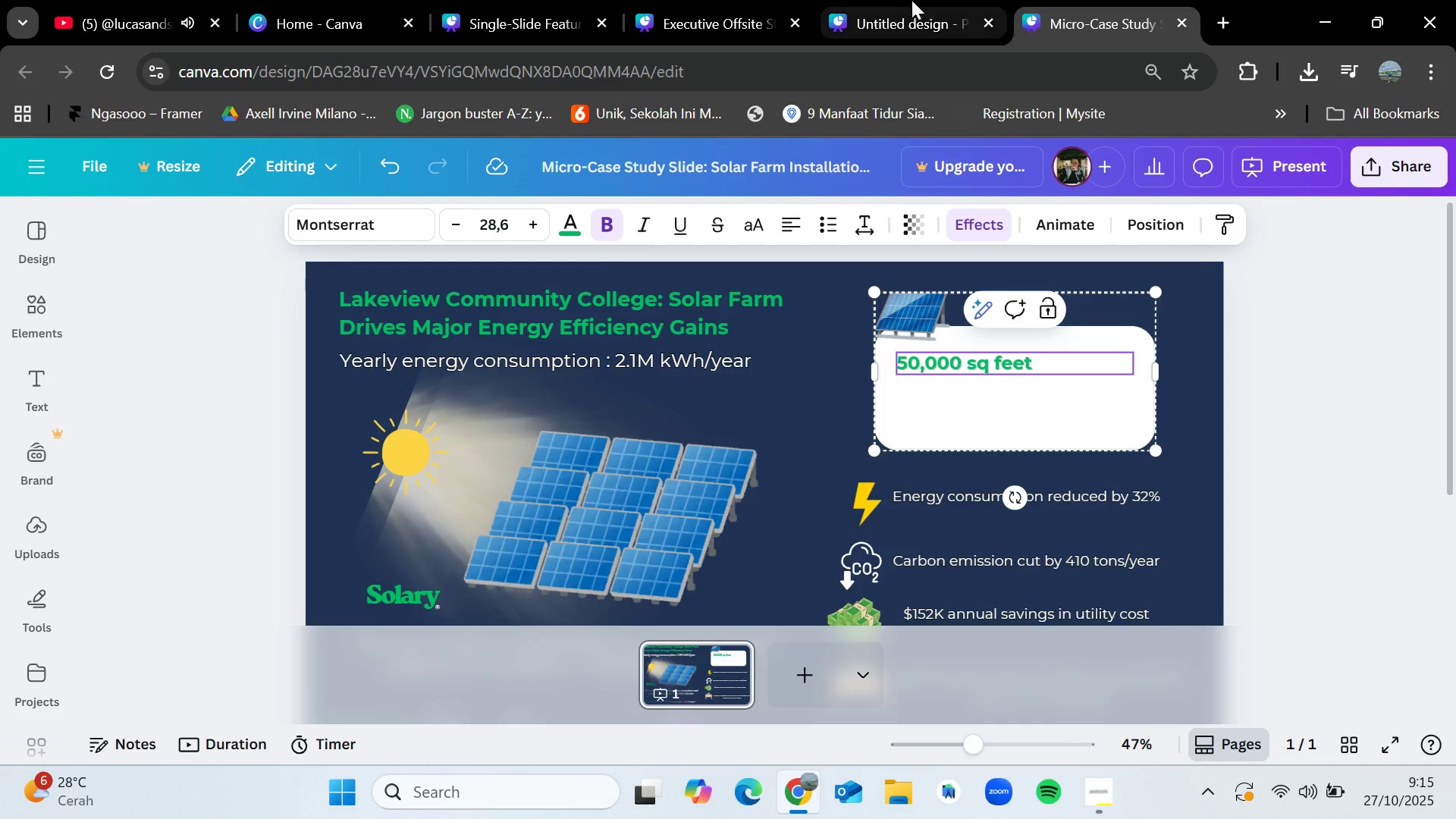 
left_click([904, 0])
 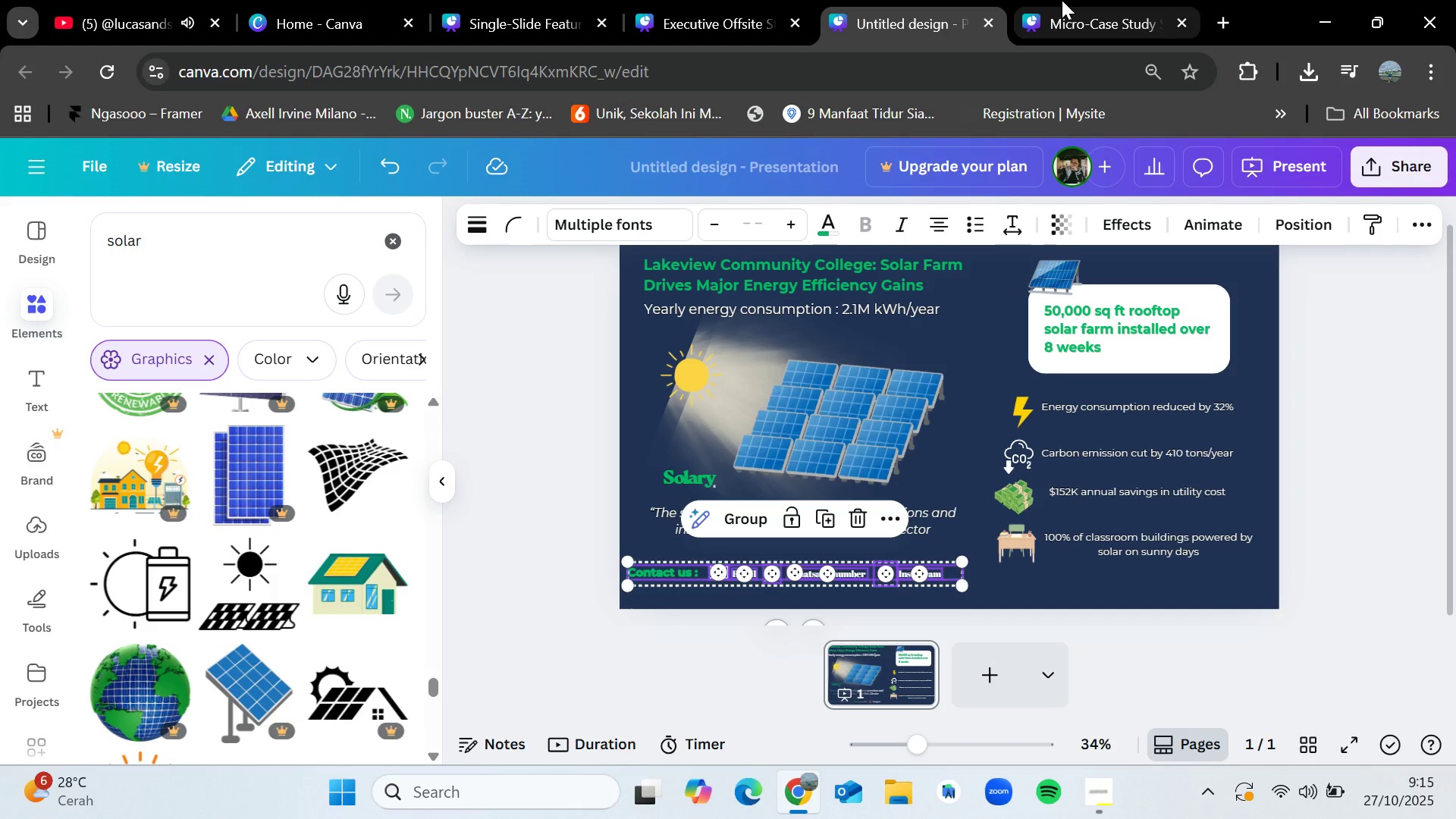 
left_click([1062, 0])
 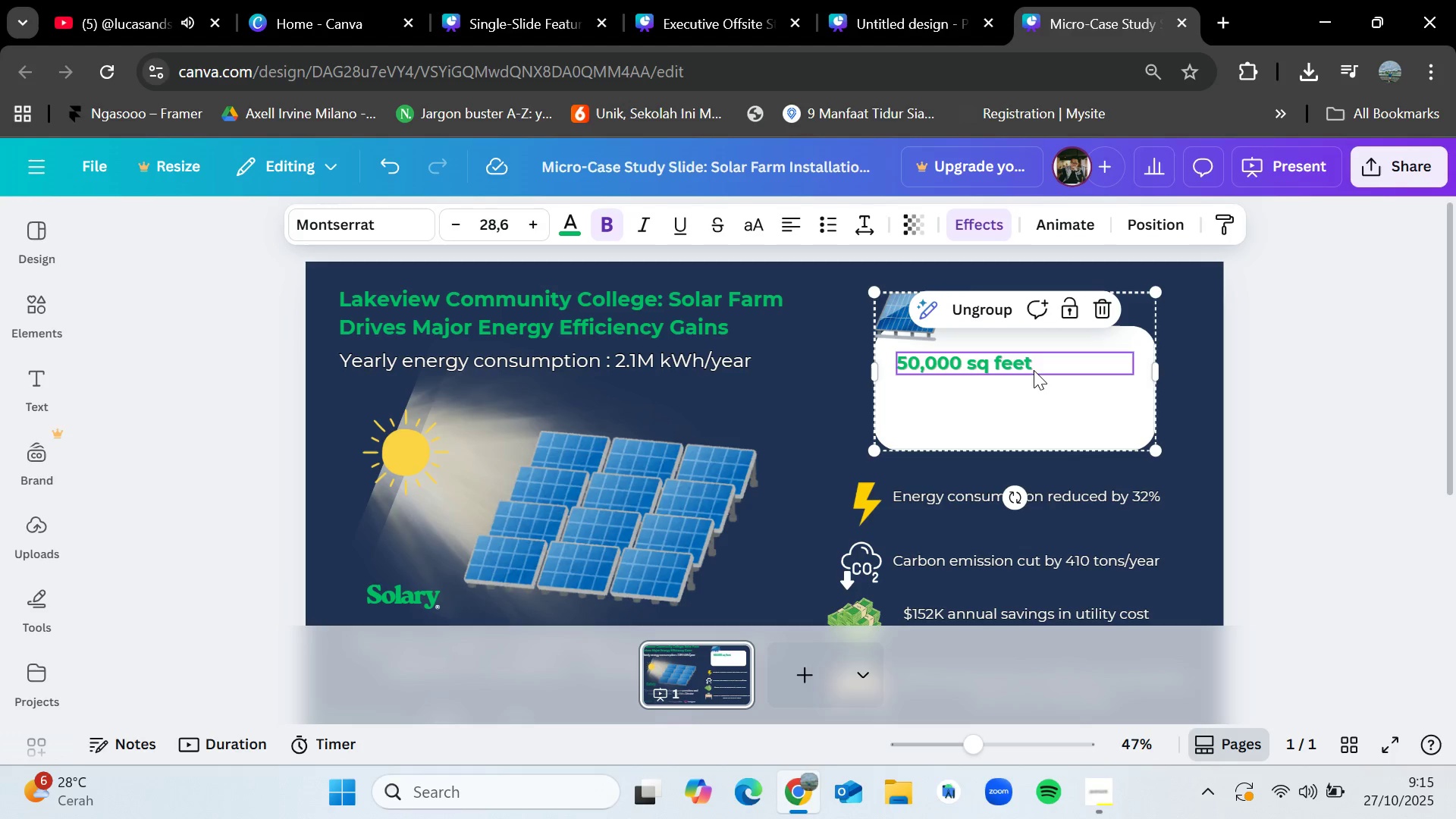 
double_click([1037, 366])
 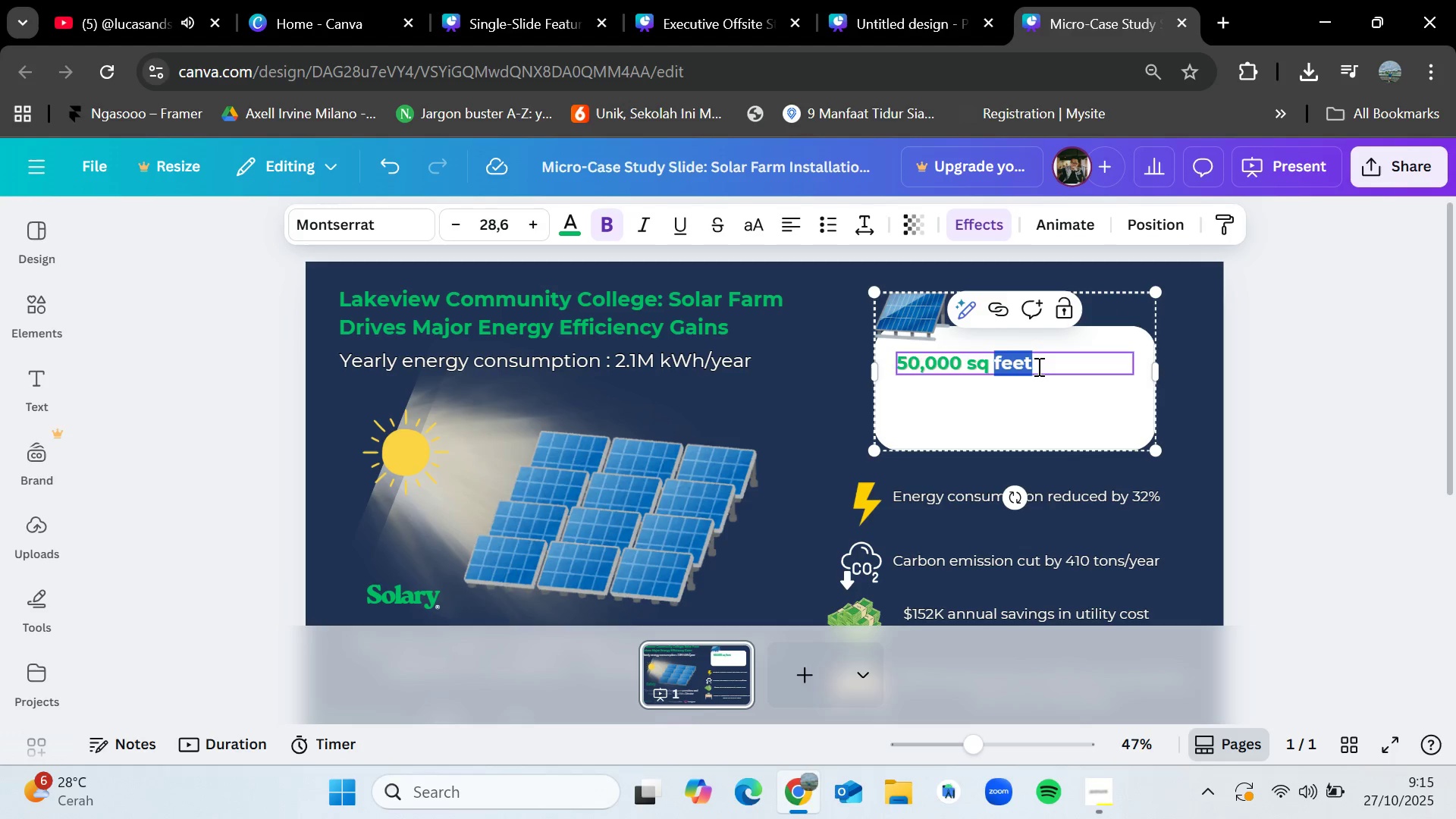 
triple_click([1037, 366])
 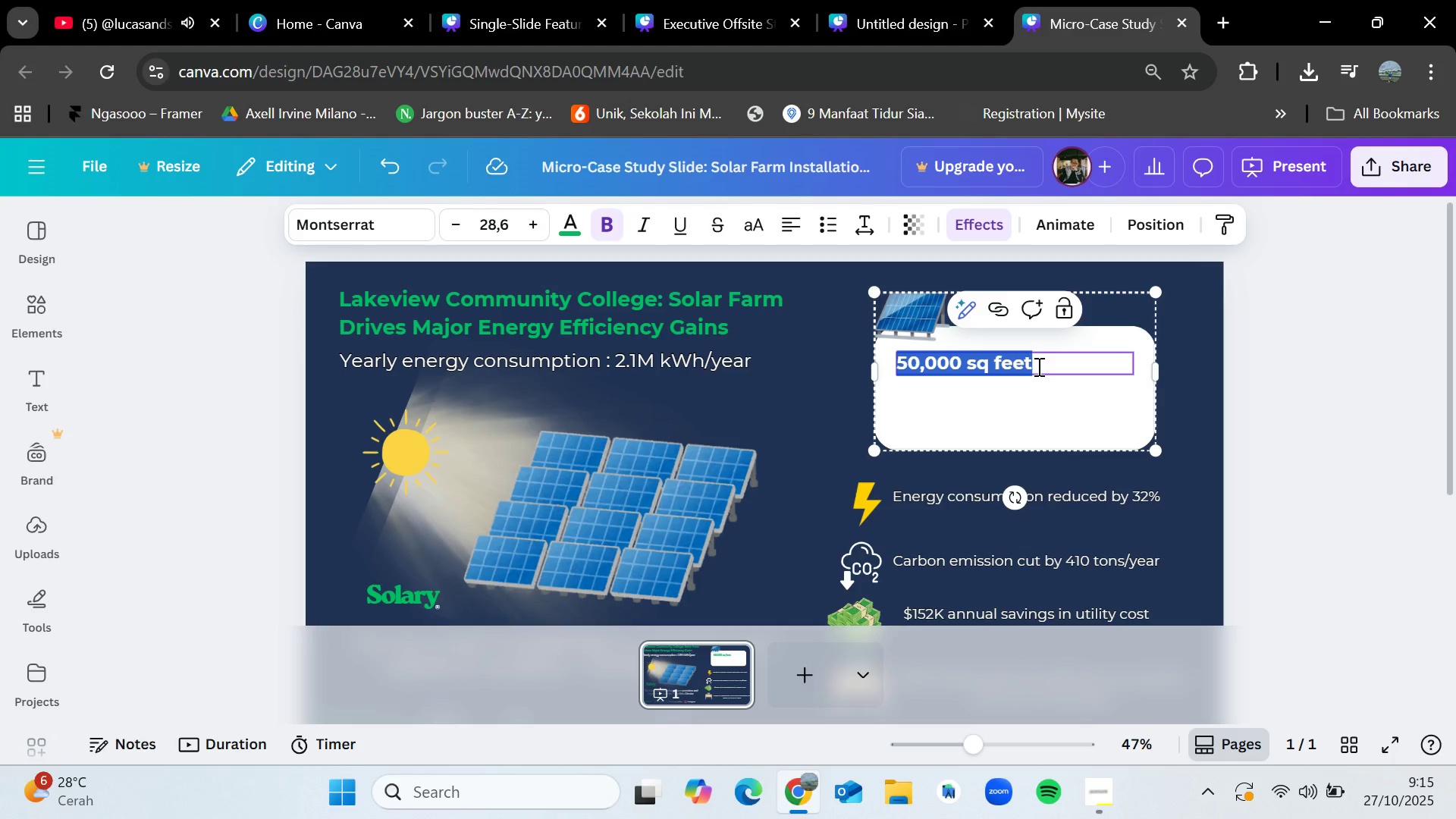 
triple_click([1037, 366])
 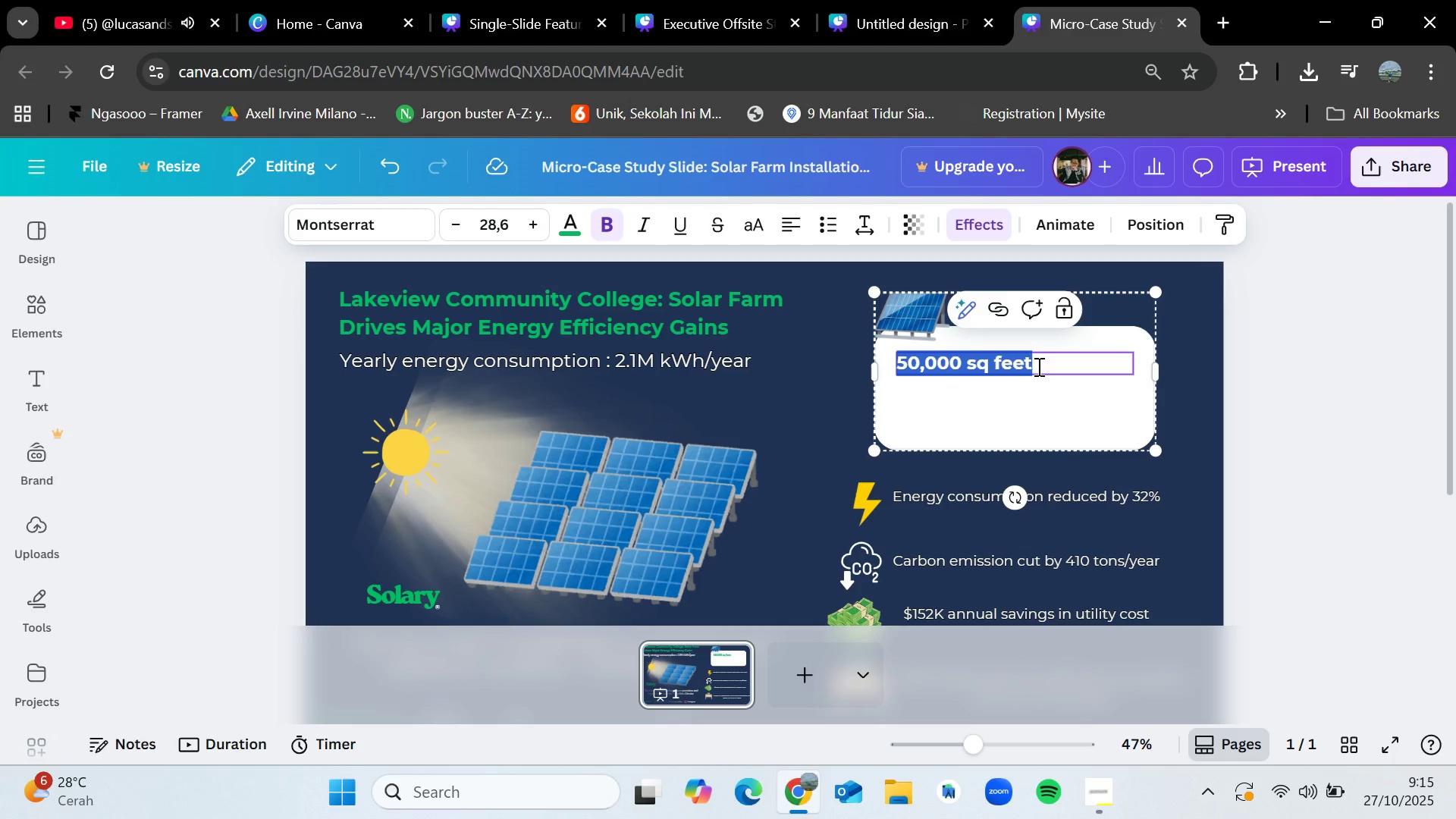 
left_click([1037, 366])
 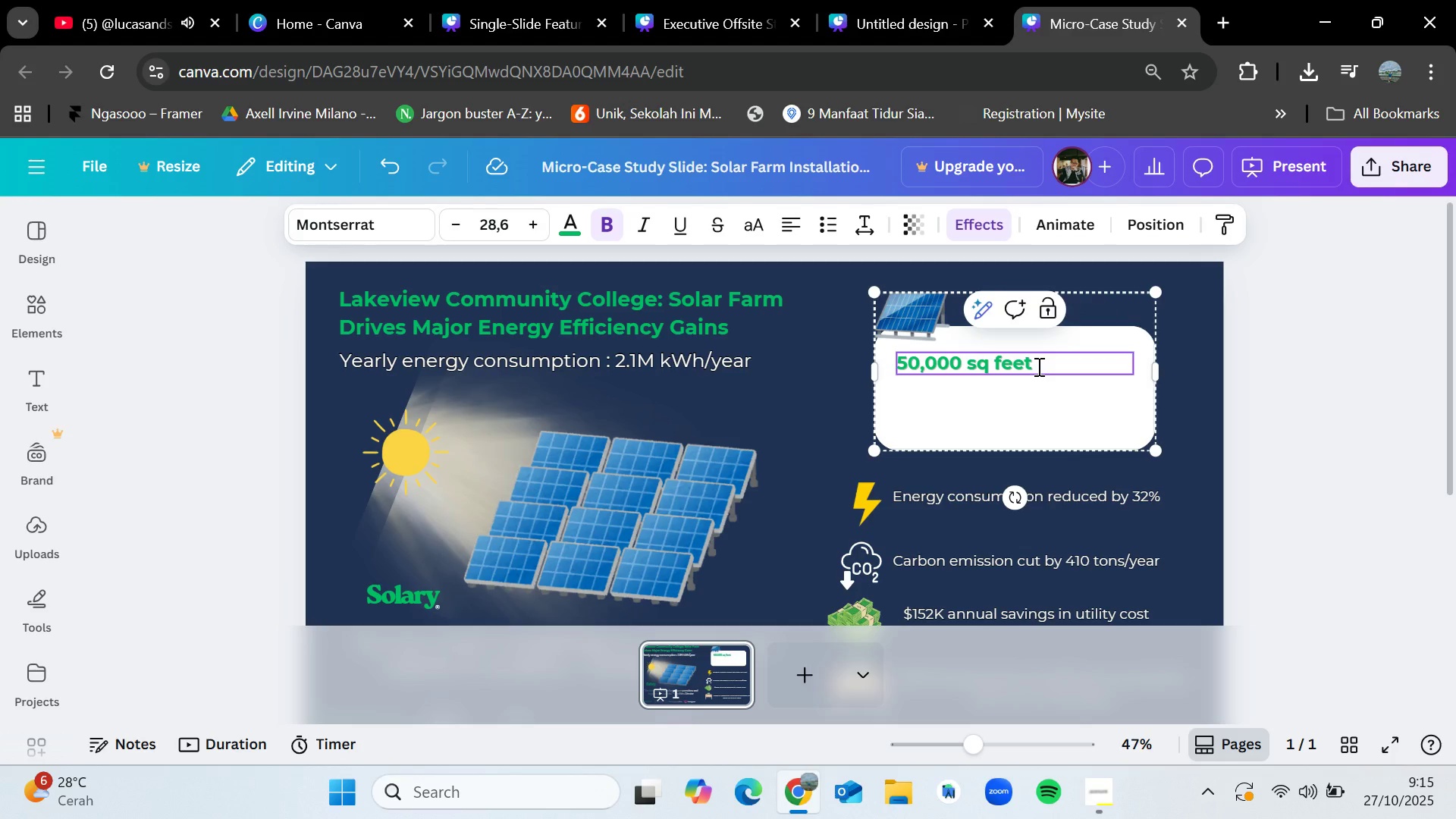 
key(Backspace)
 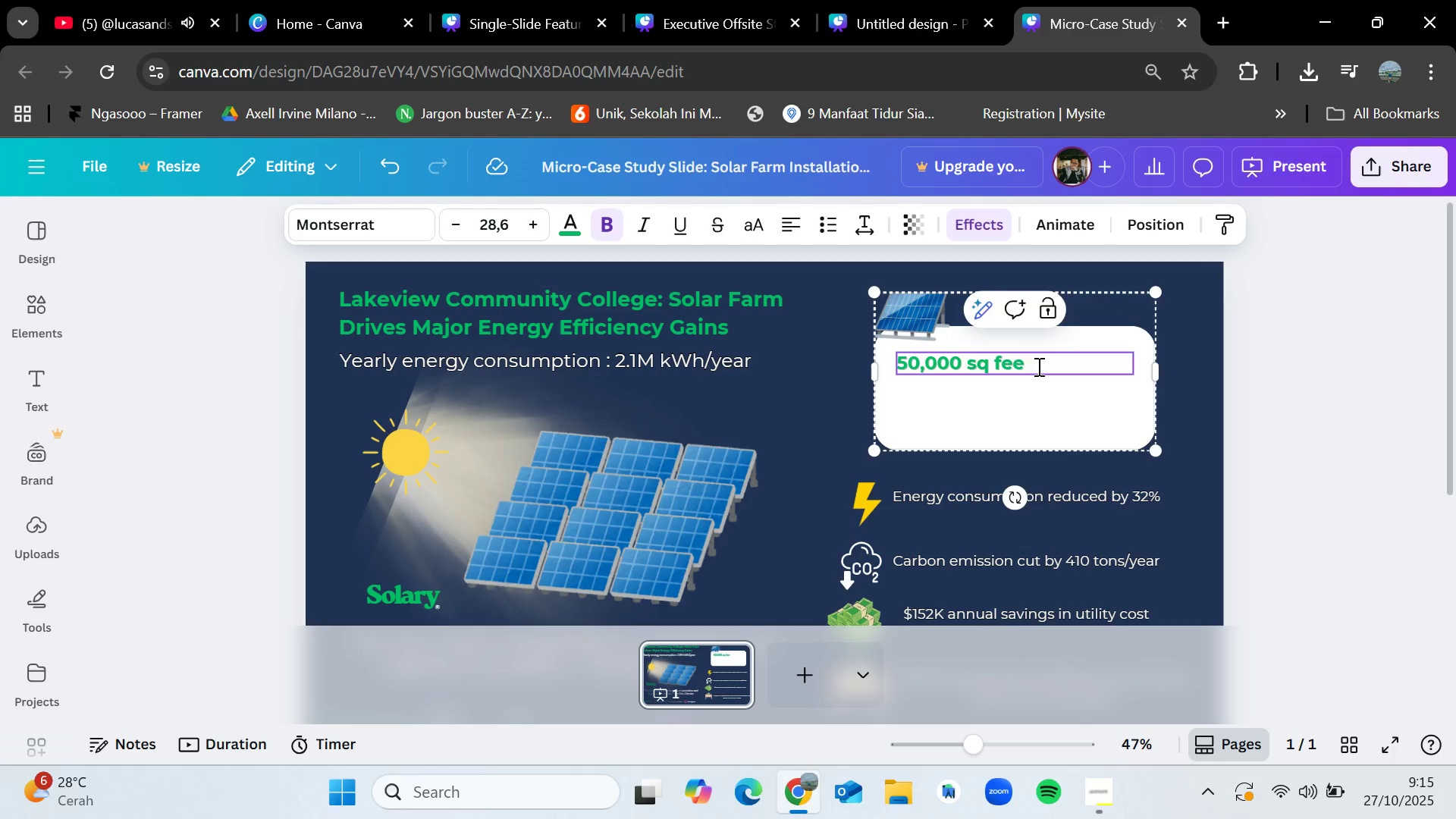 
key(Backspace)
 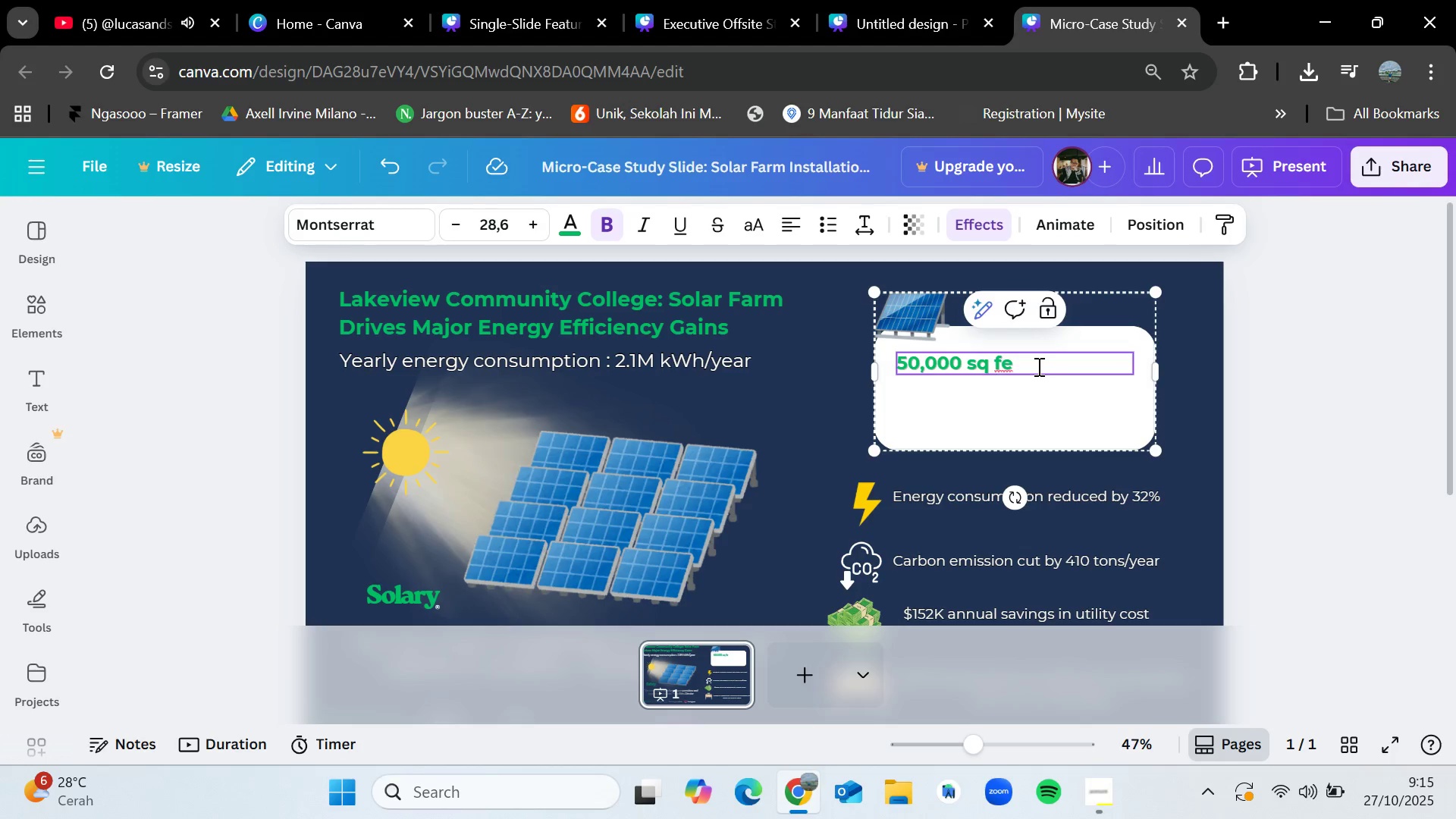 
key(Backspace)
 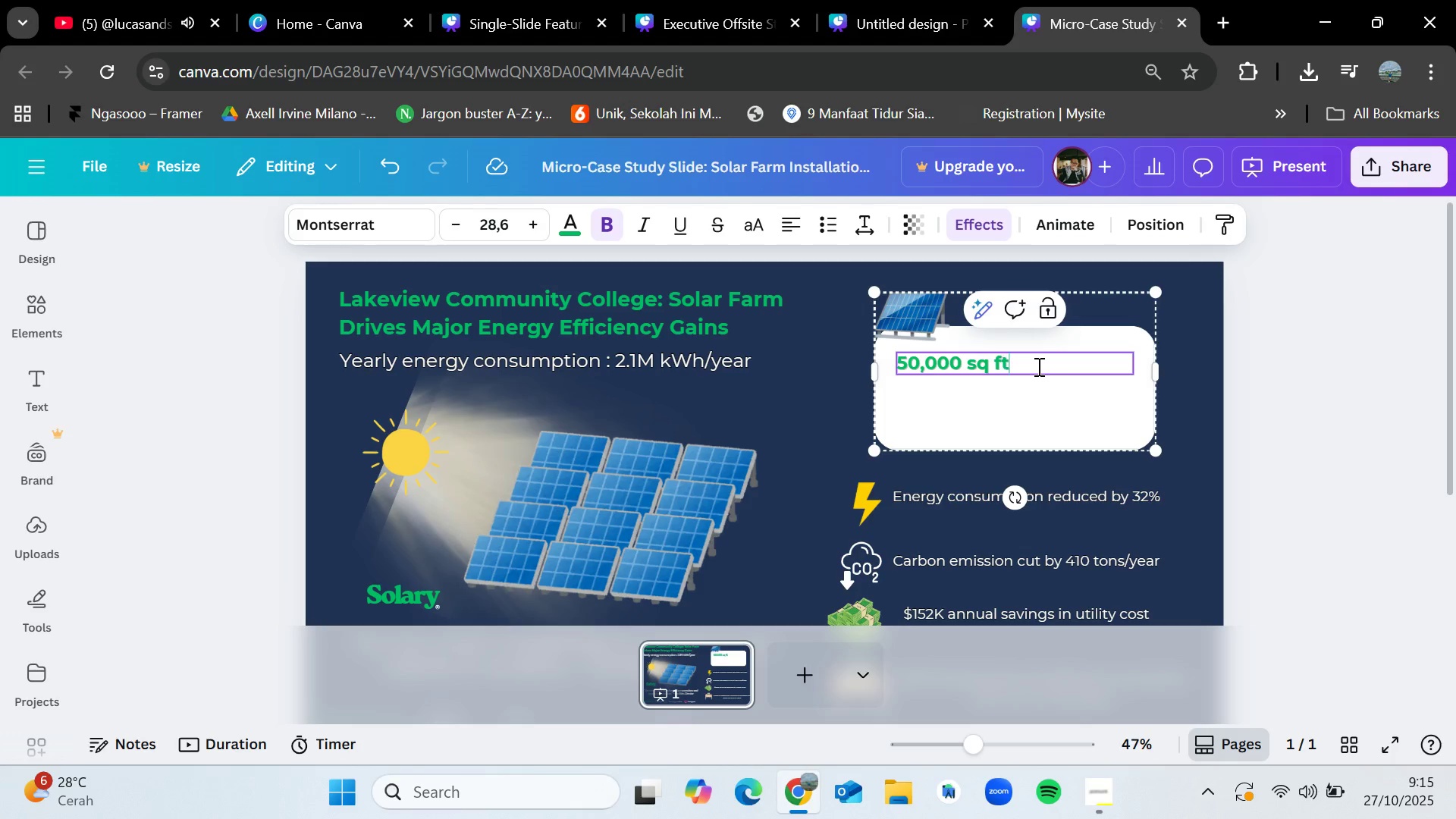 
key(T)
 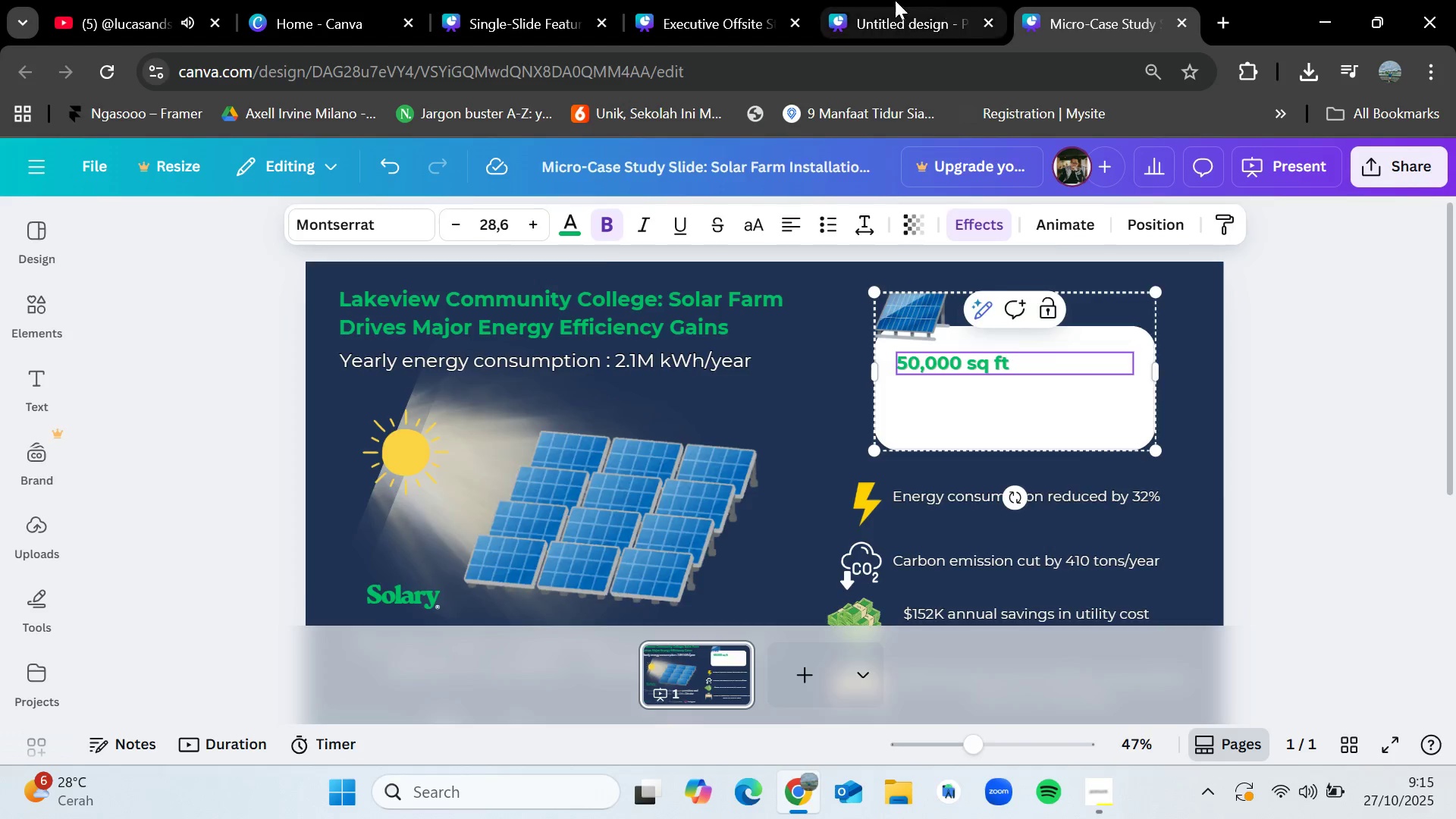 
left_click([890, 0])